 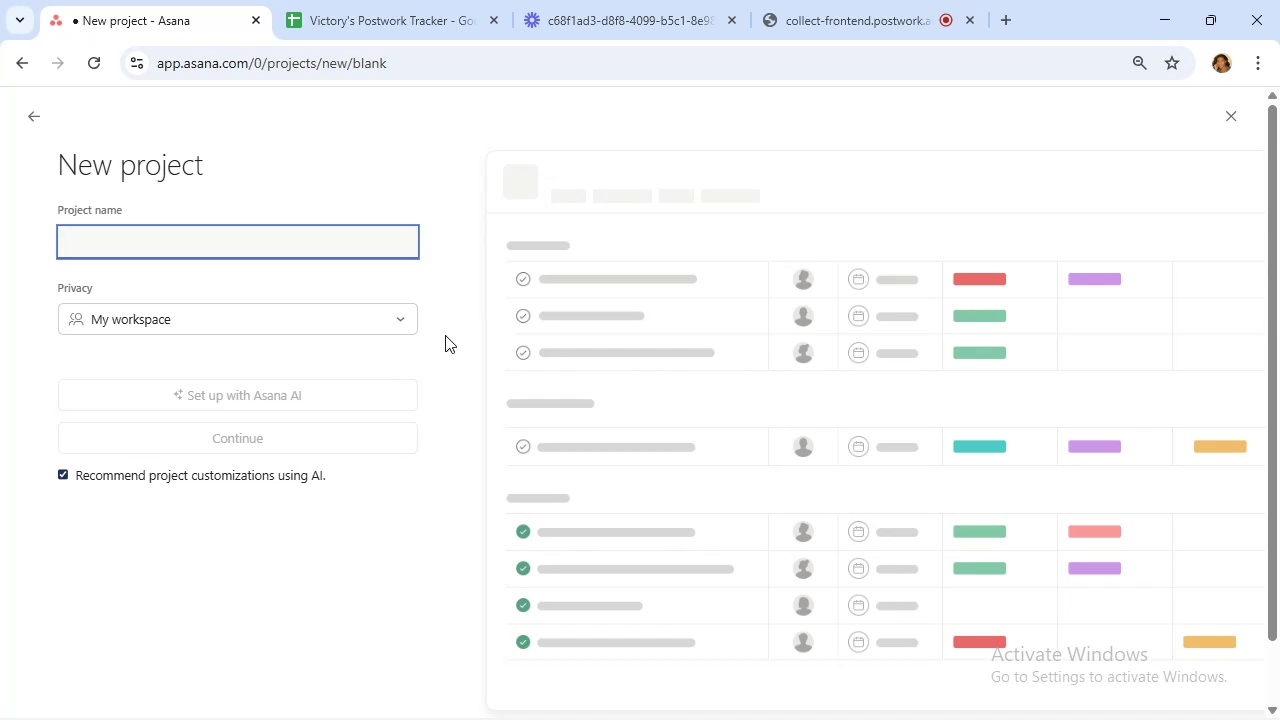 
type(Skincare Brand Launch Campaign)
 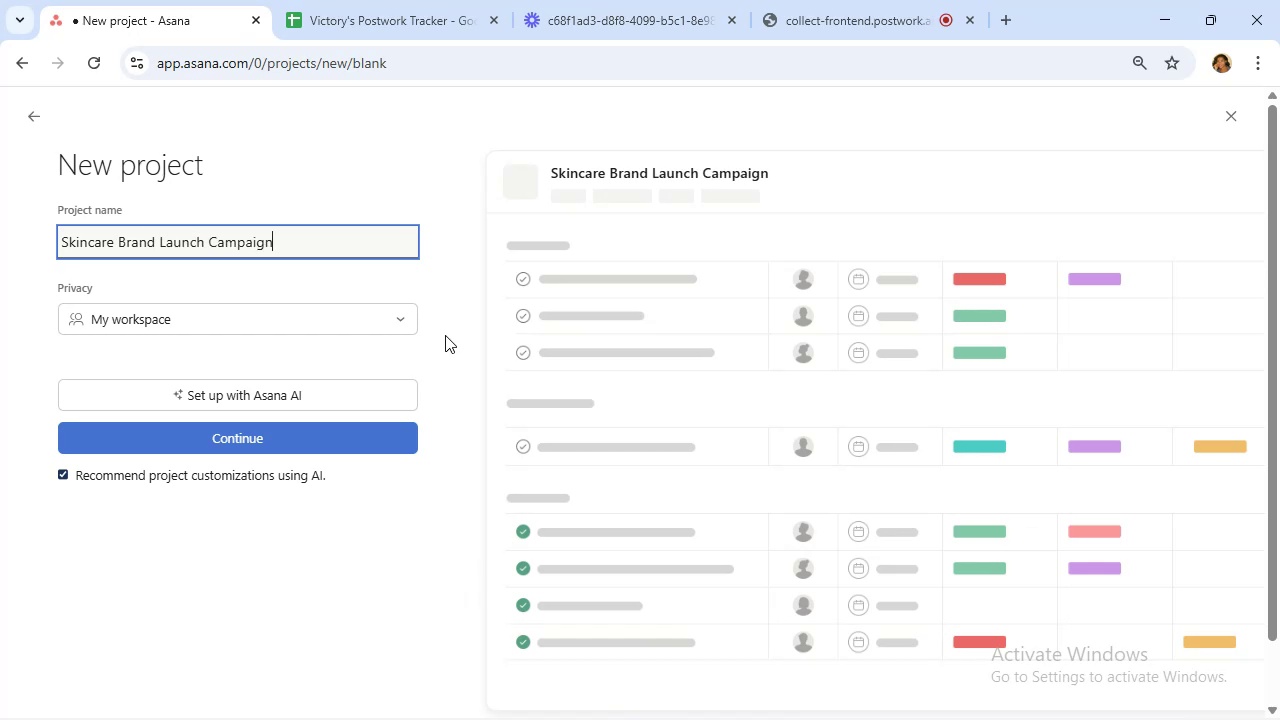 
wait(6.58)
 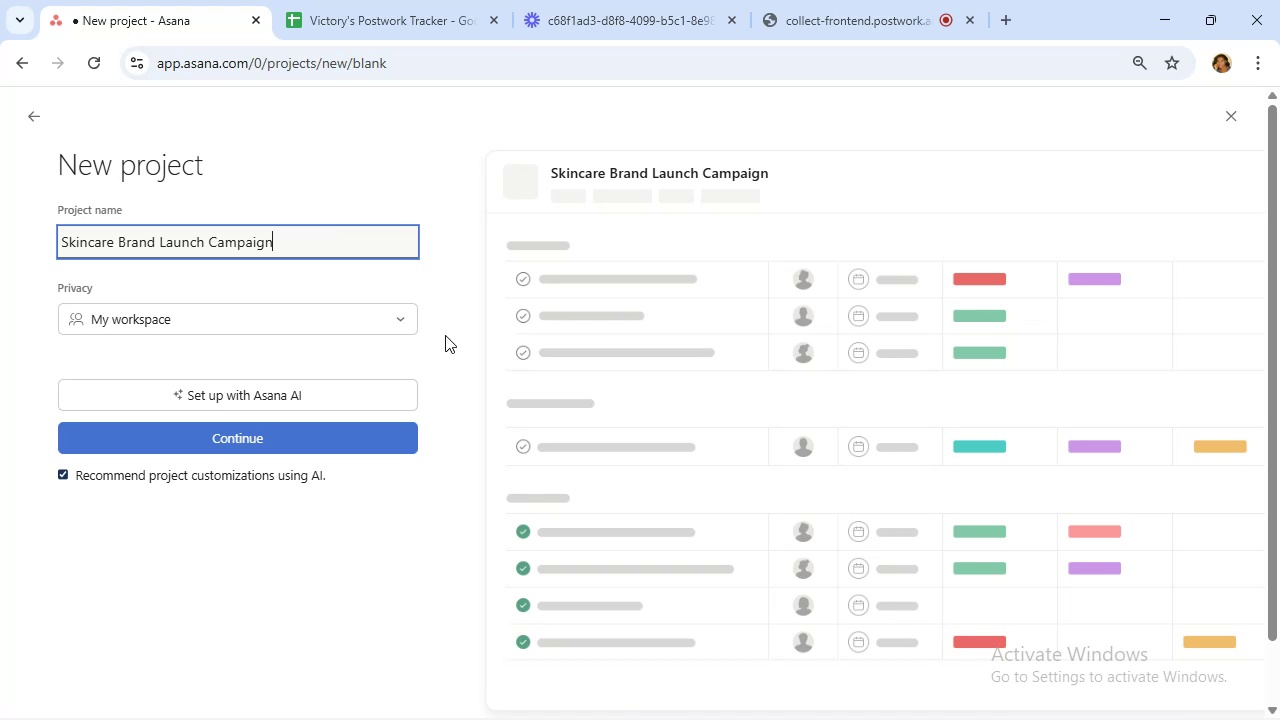 
scroll: coordinate [296, 281], scroll_direction: down, amount: 1.0
 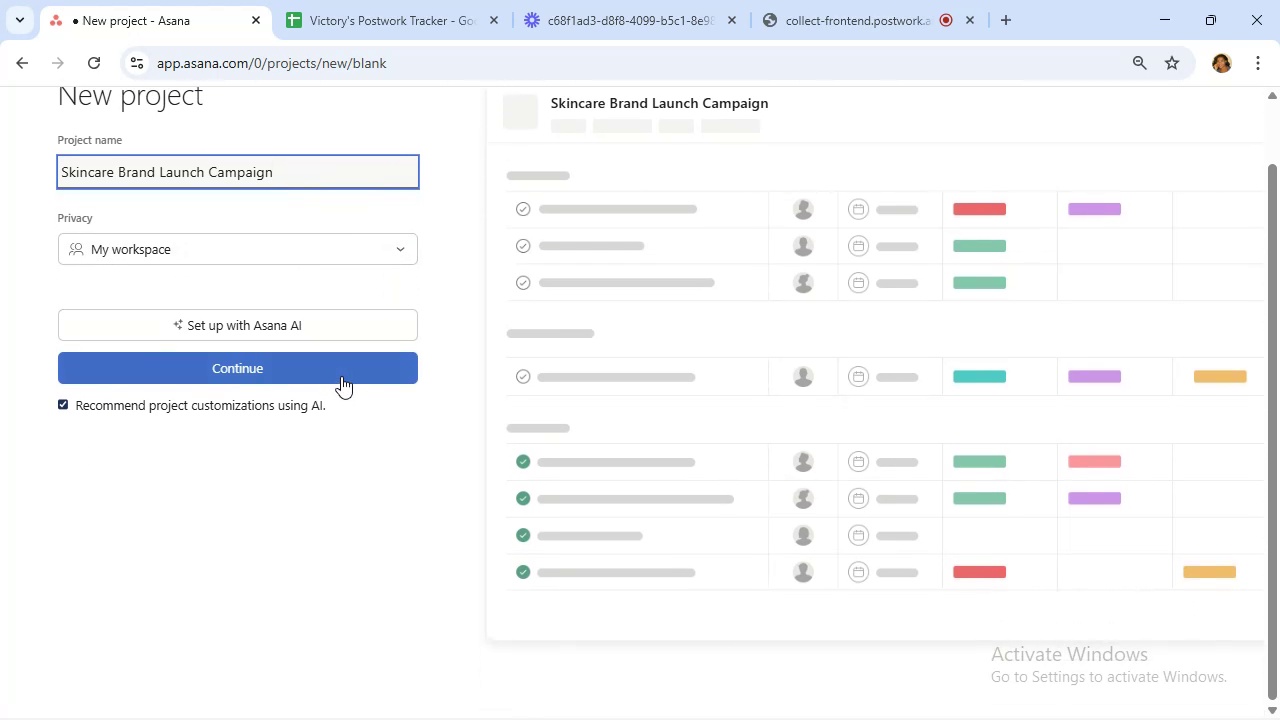 
left_click([340, 370])
 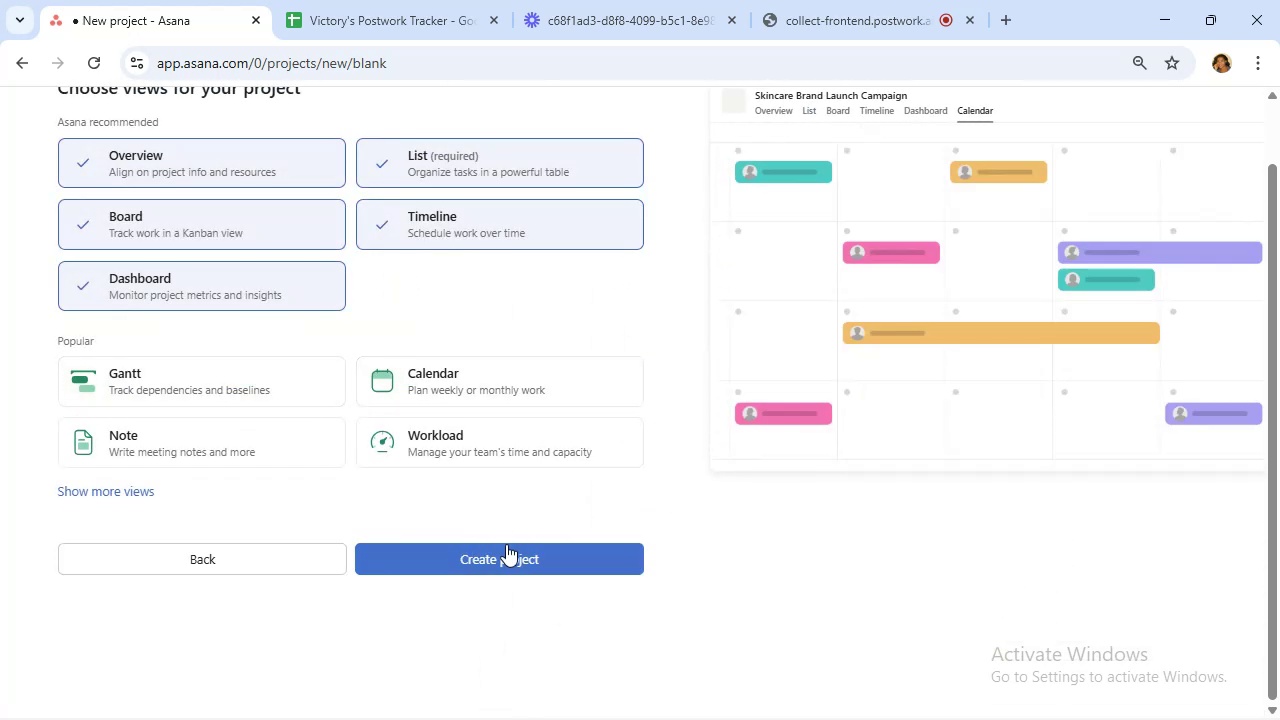 
left_click([514, 567])
 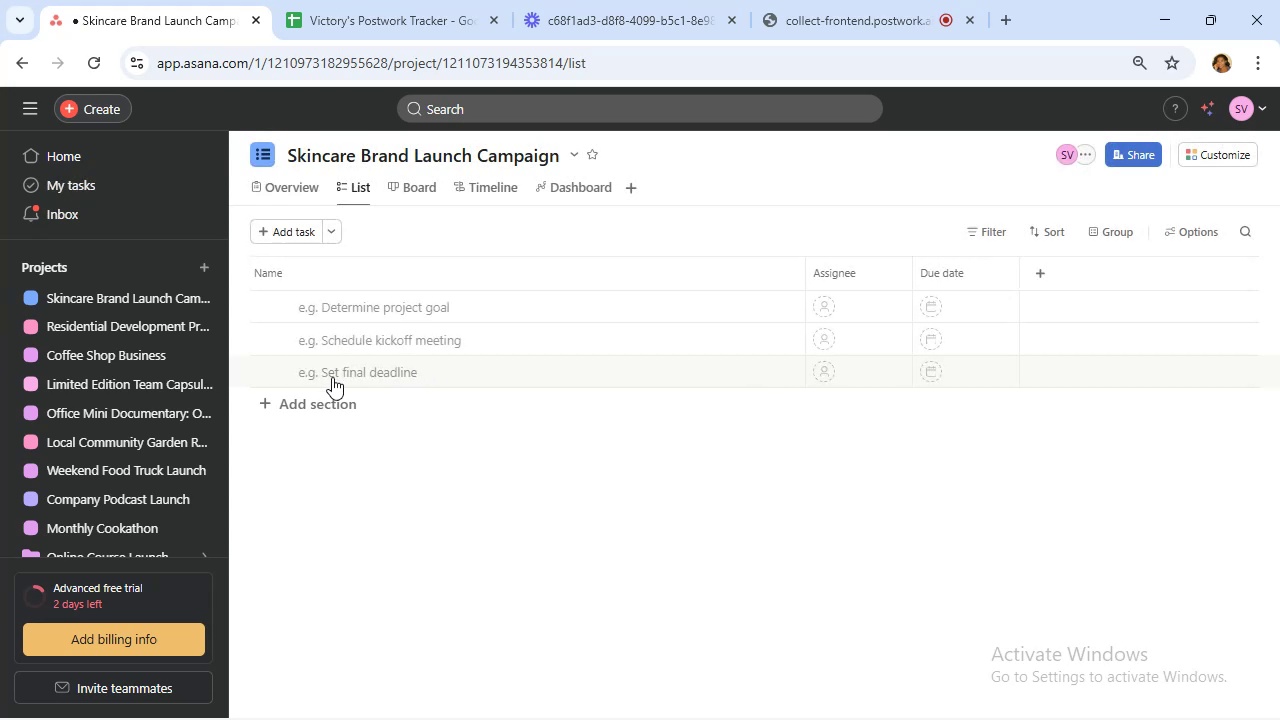 
wait(5.92)
 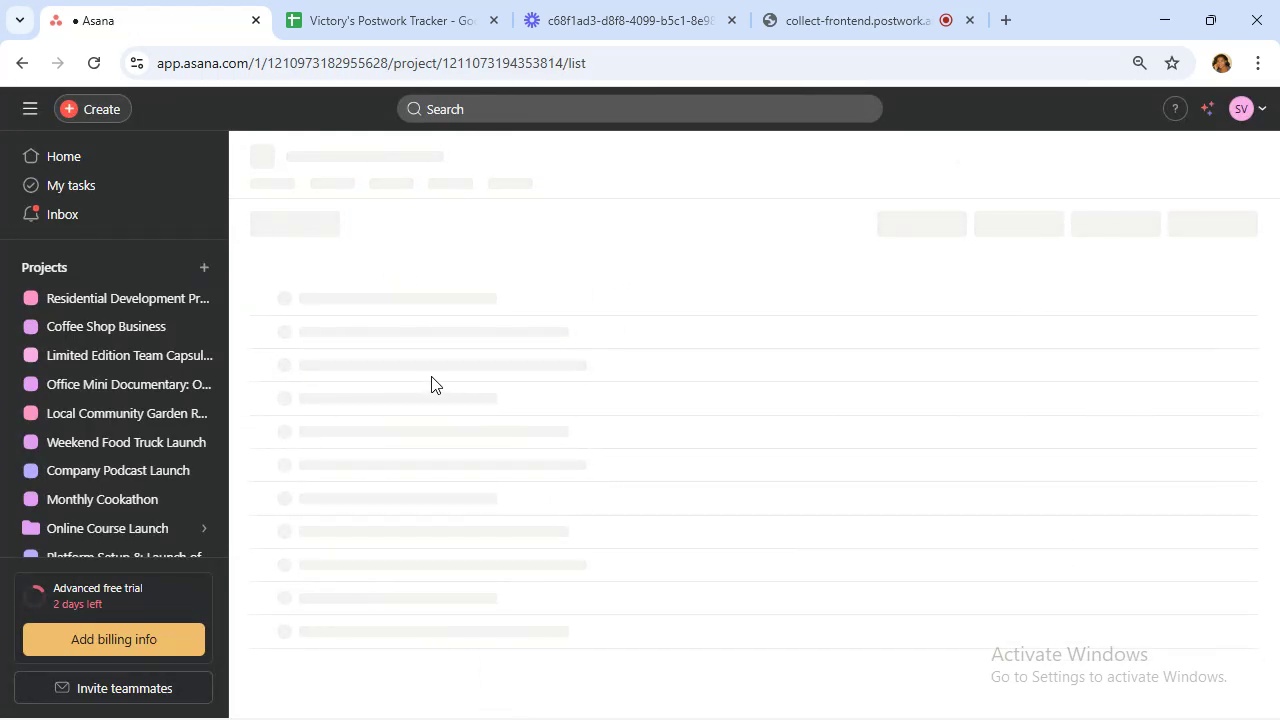 
left_click([330, 408])
 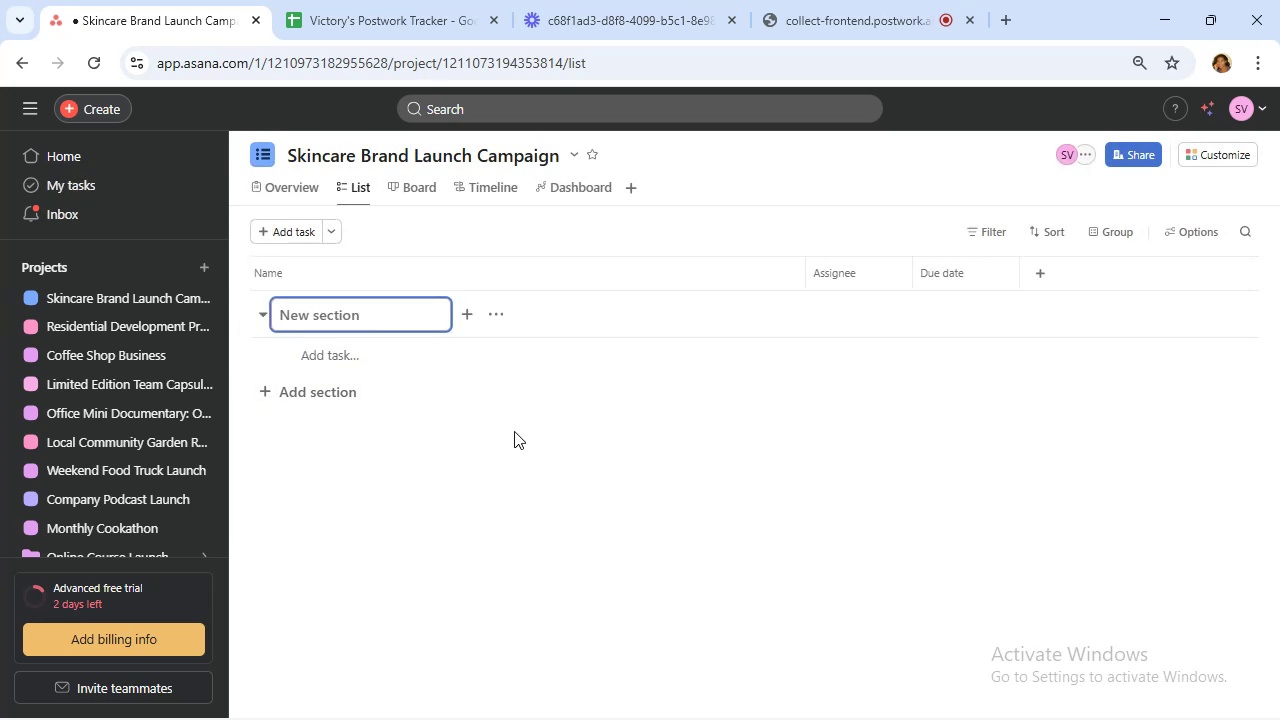 
left_click([295, 195])
 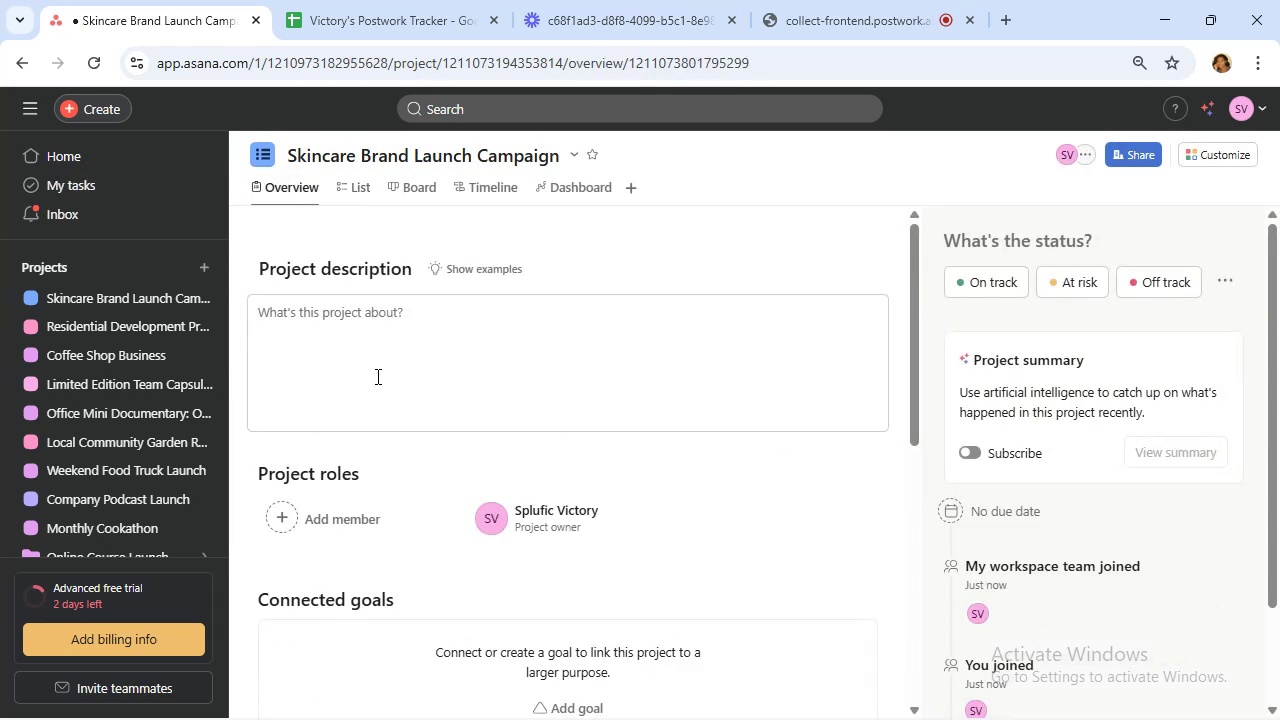 
left_click([366, 342])
 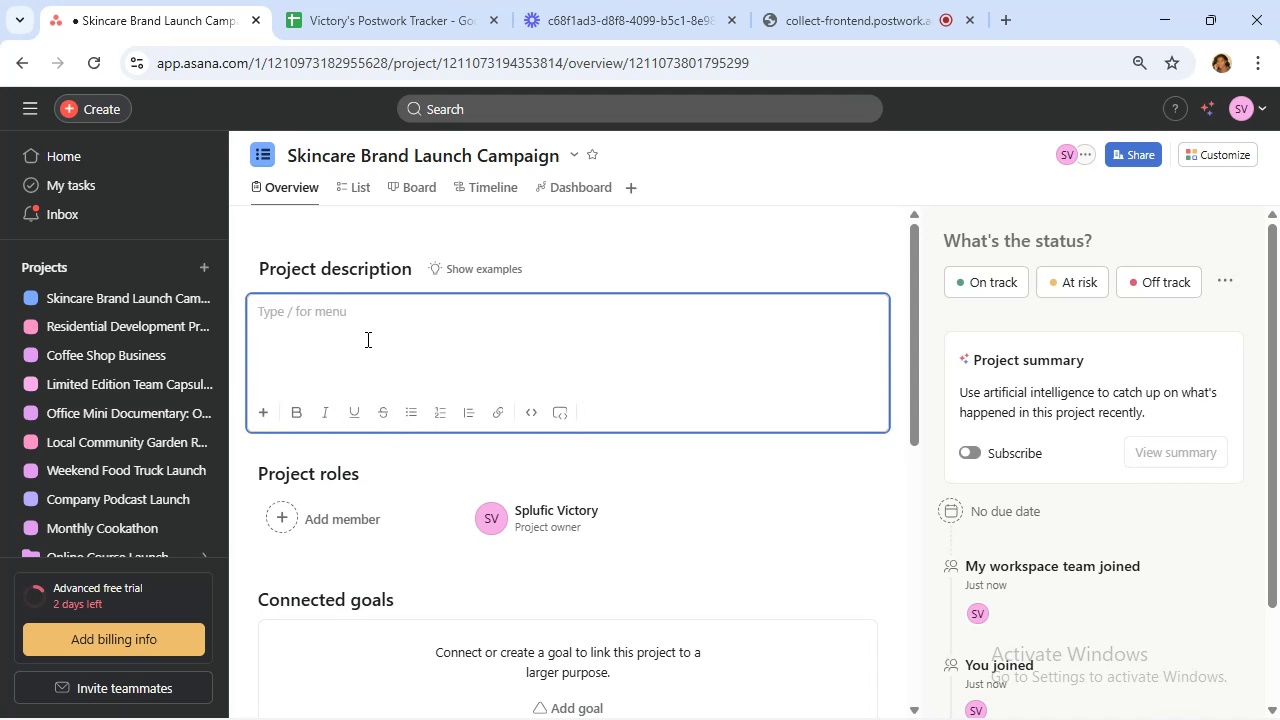 
type(Successfully )
 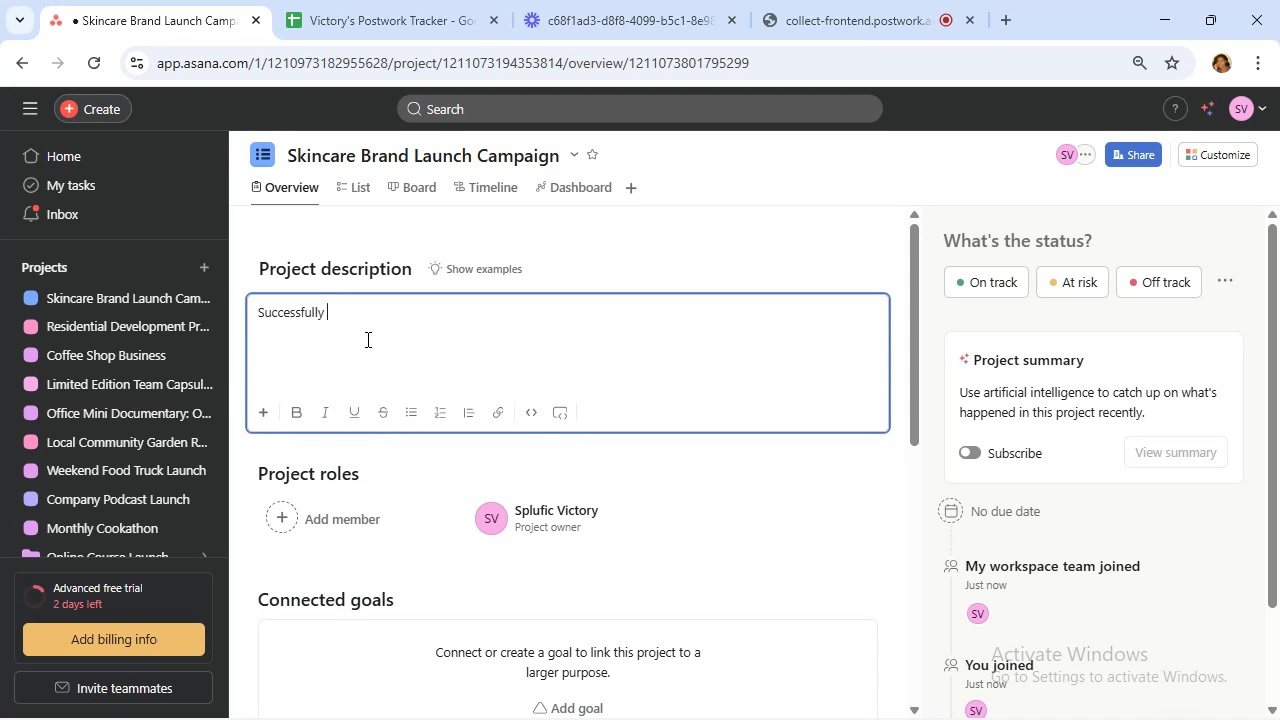 
type(launch a new skincare)
 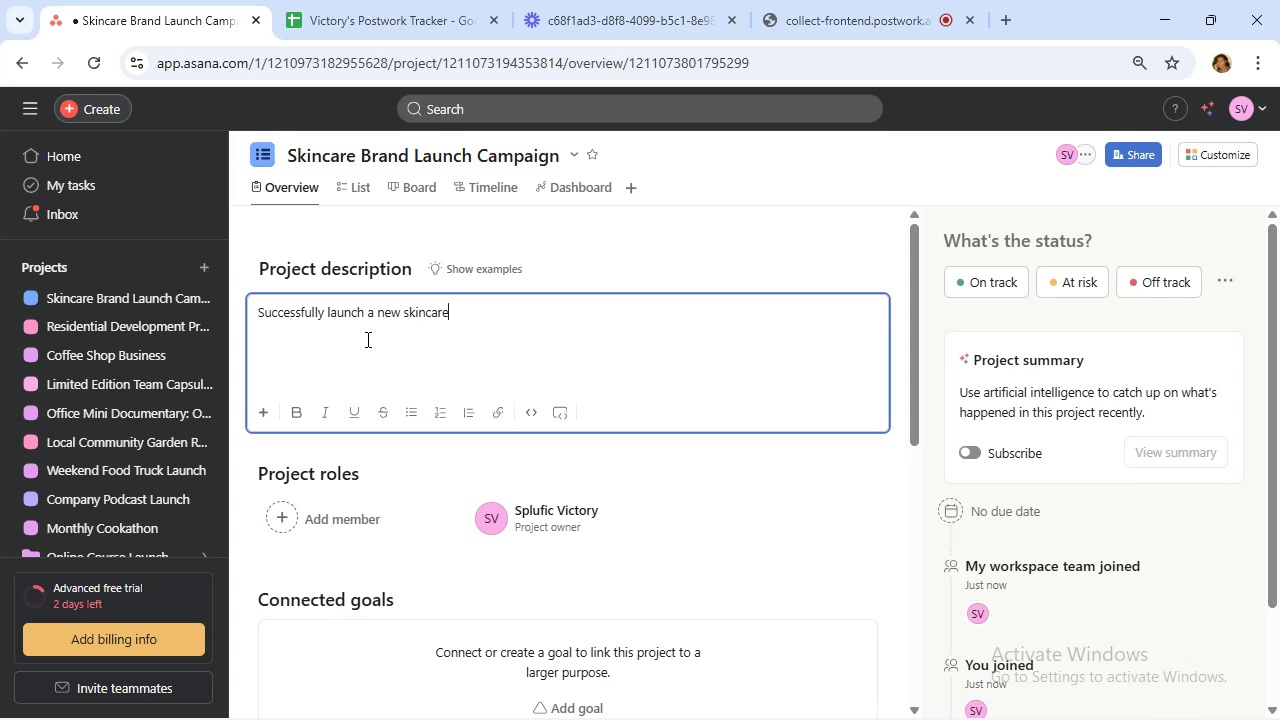 
wait(6.22)
 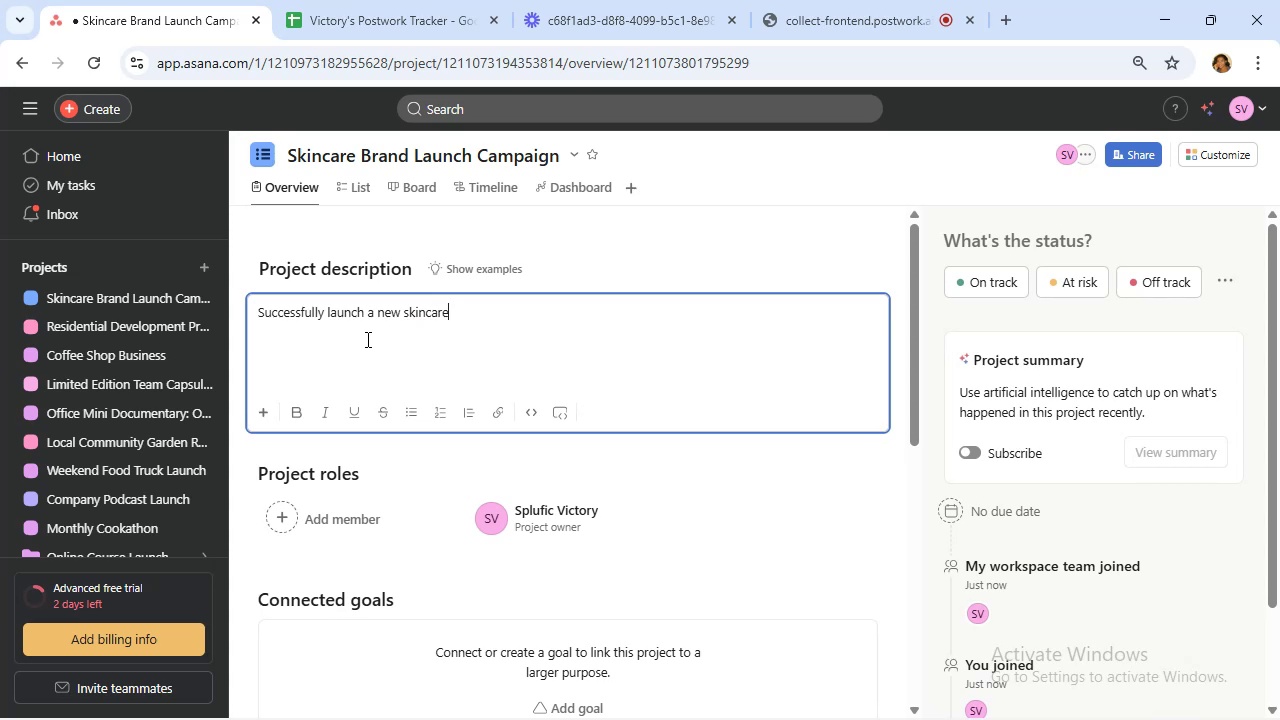 
type( product line (cleanser, seru)
key(Backspace)
key(Backspace)
key(Backspace)
key(Backspace)
key(Backspace)
key(Backspace)
type( serum) with cohesive branding, marketing campaigns and retail partnerships by December 31st)
 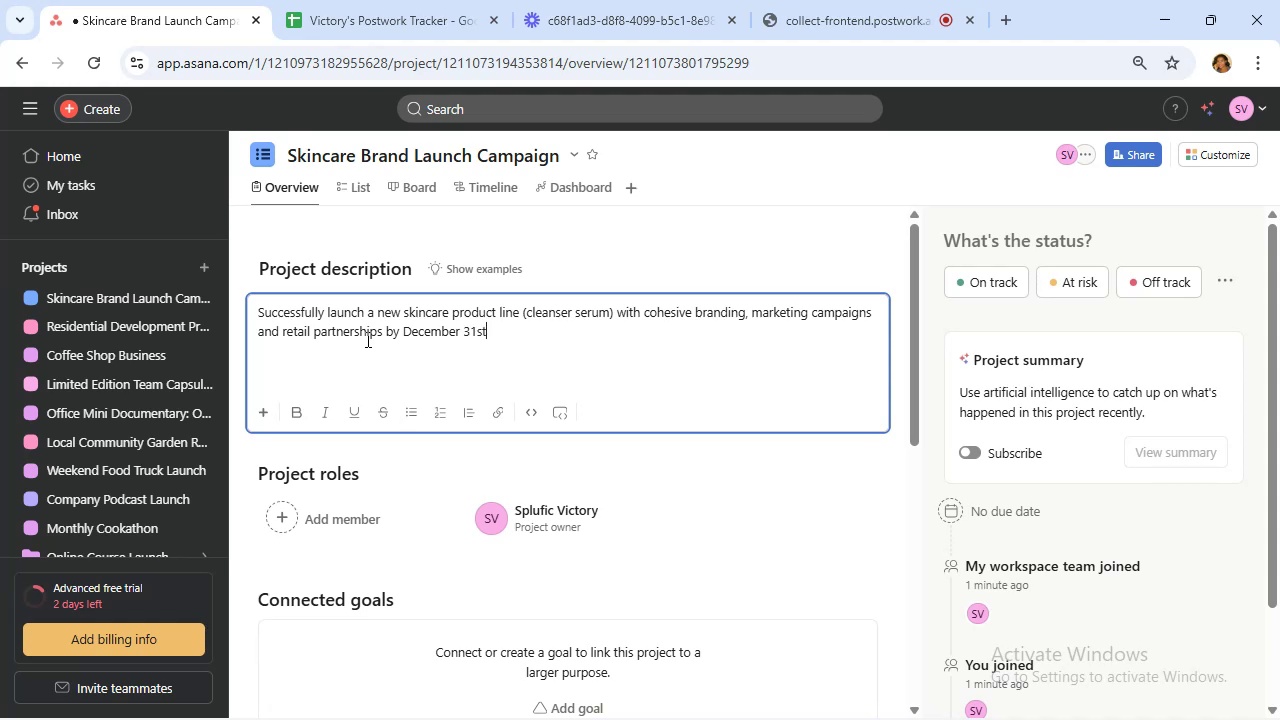 
wait(21.92)
 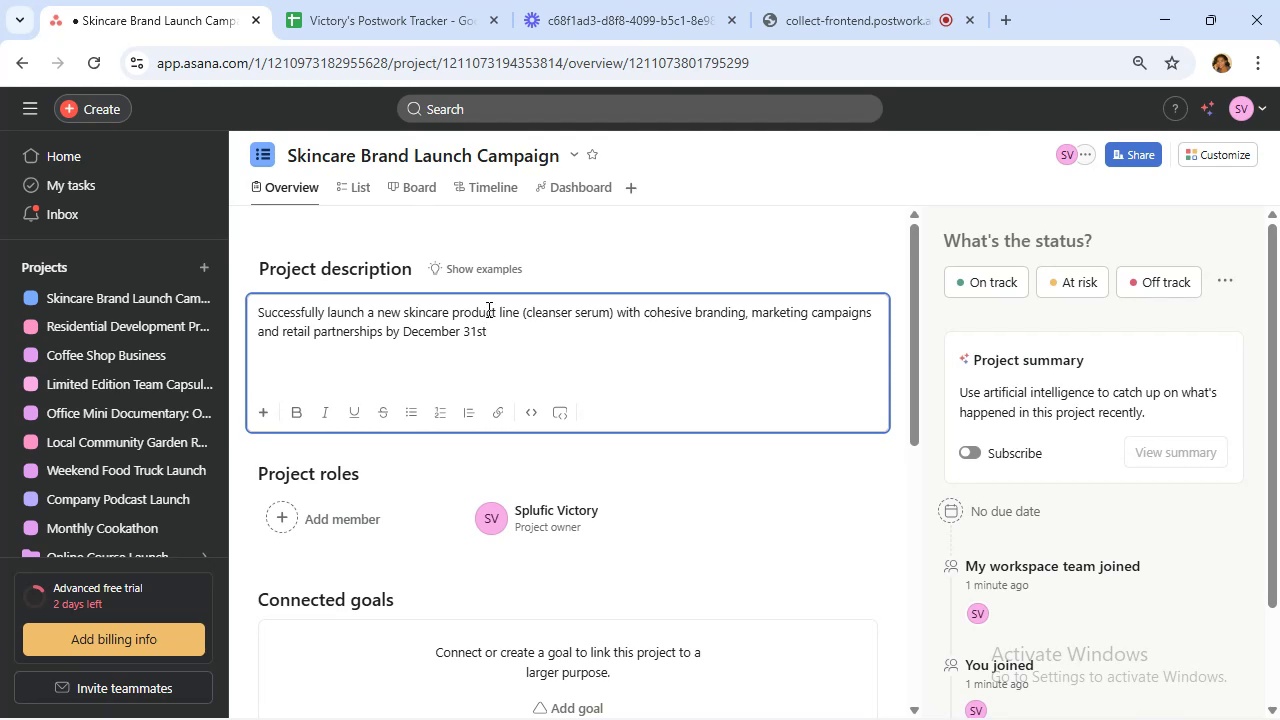 
left_click([420, 315])
 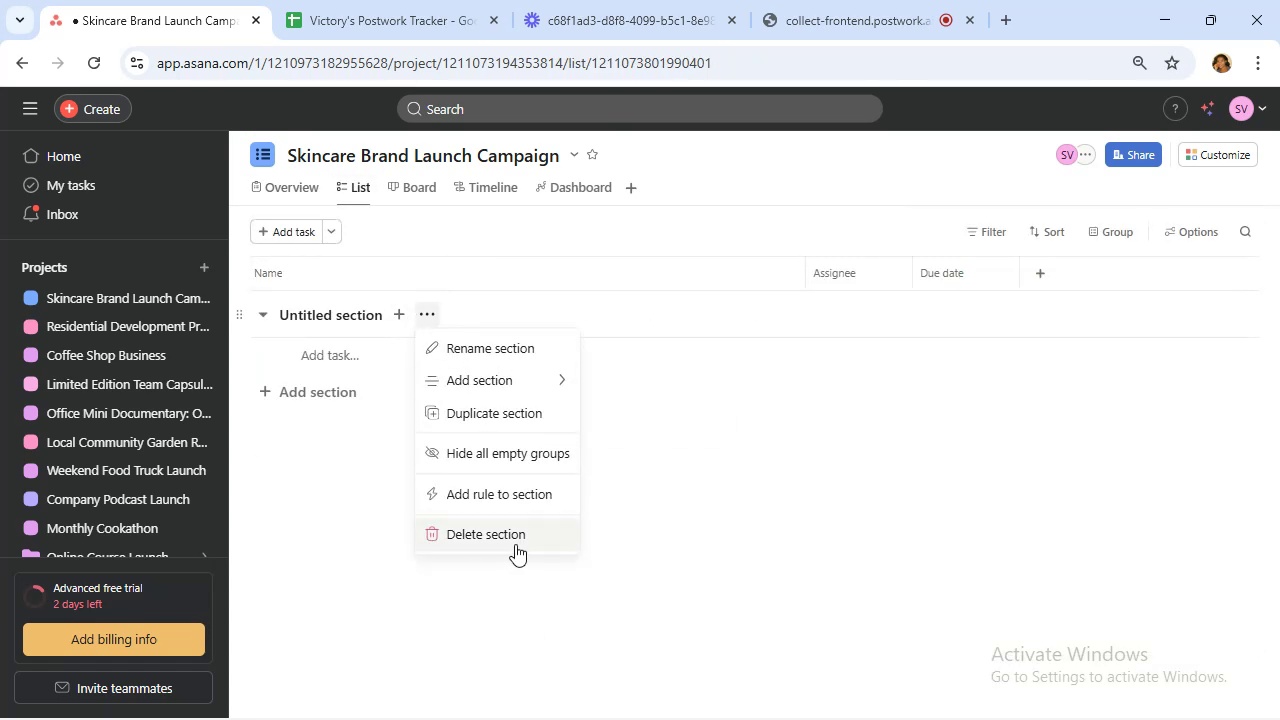 
left_click([515, 539])
 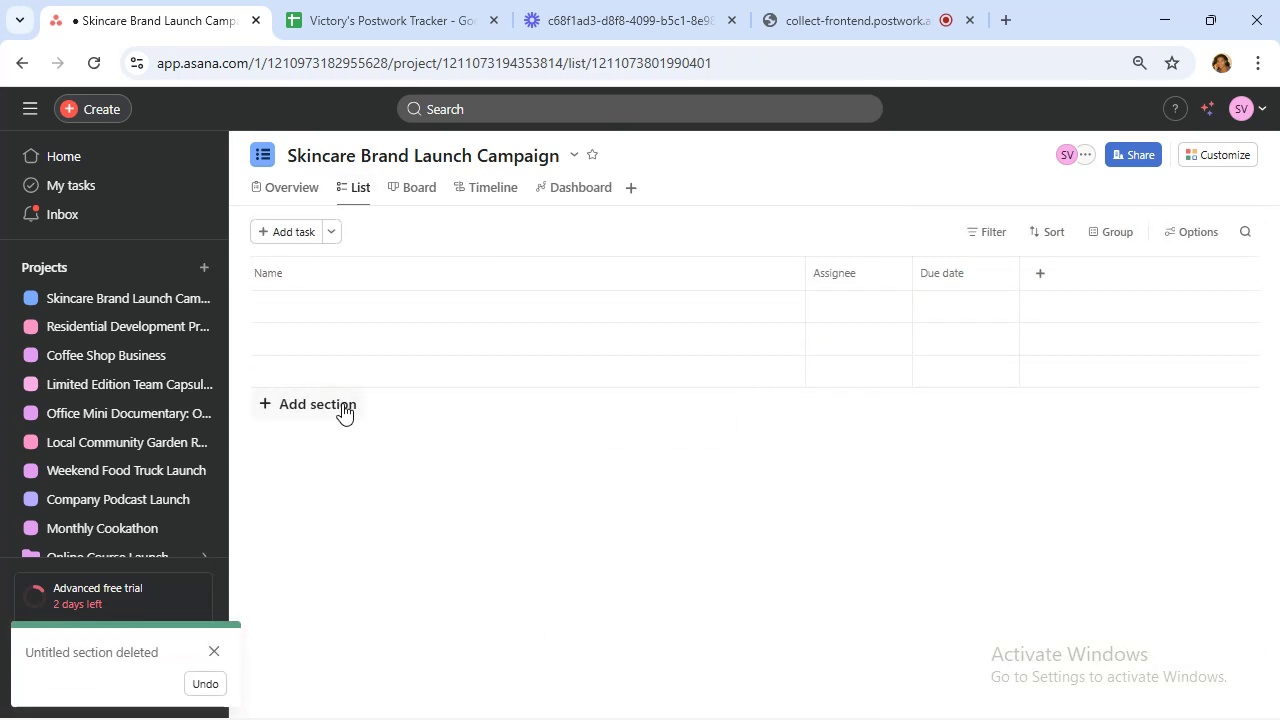 
left_click([342, 403])
 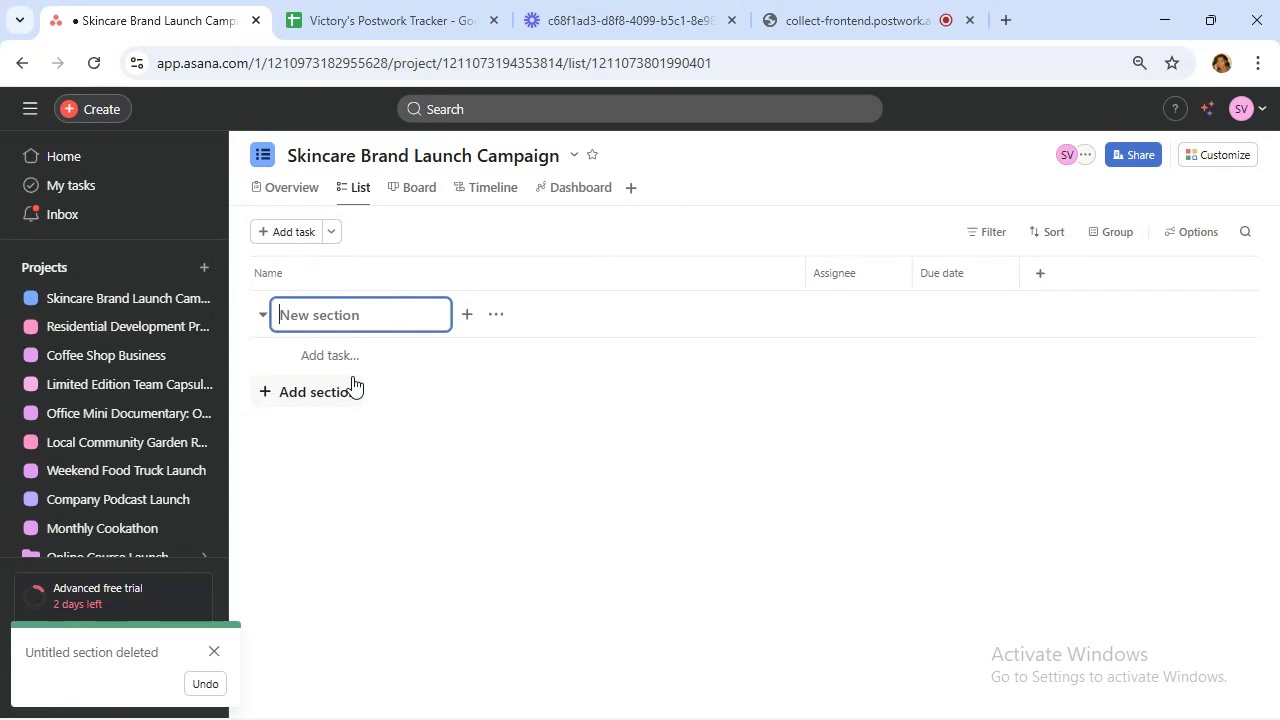 
wait(10.61)
 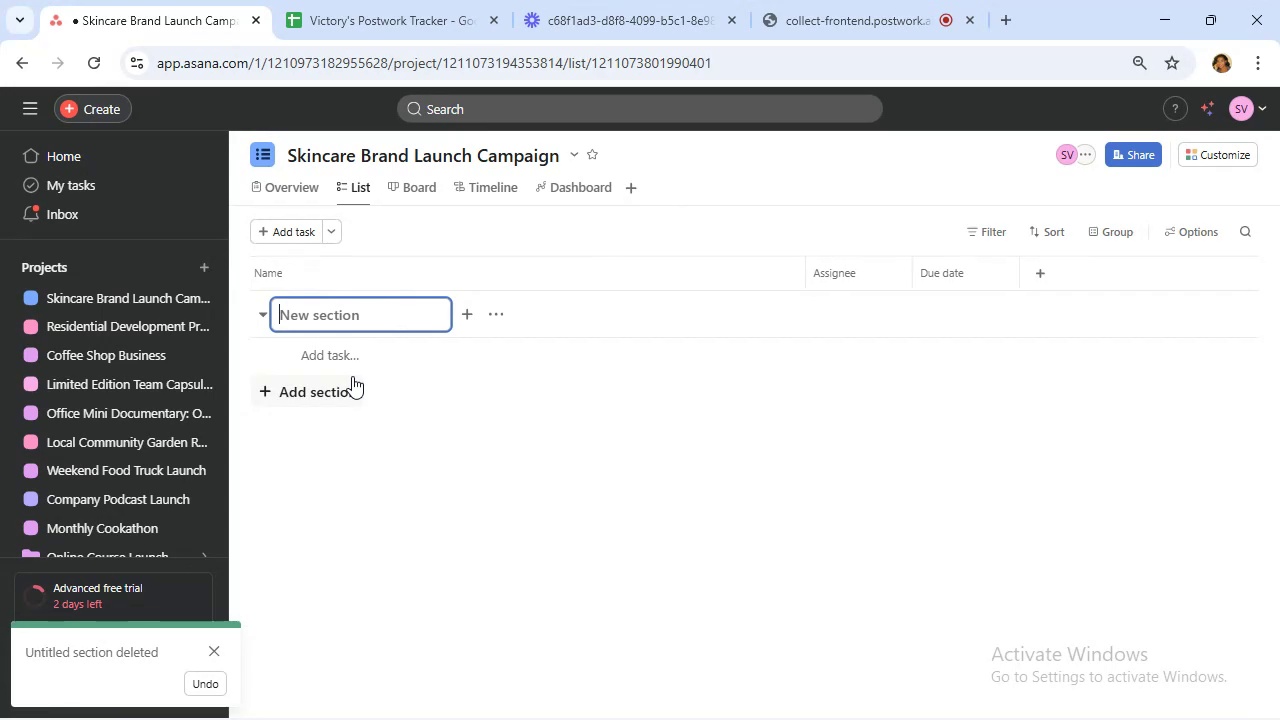 
type(Brand development)
 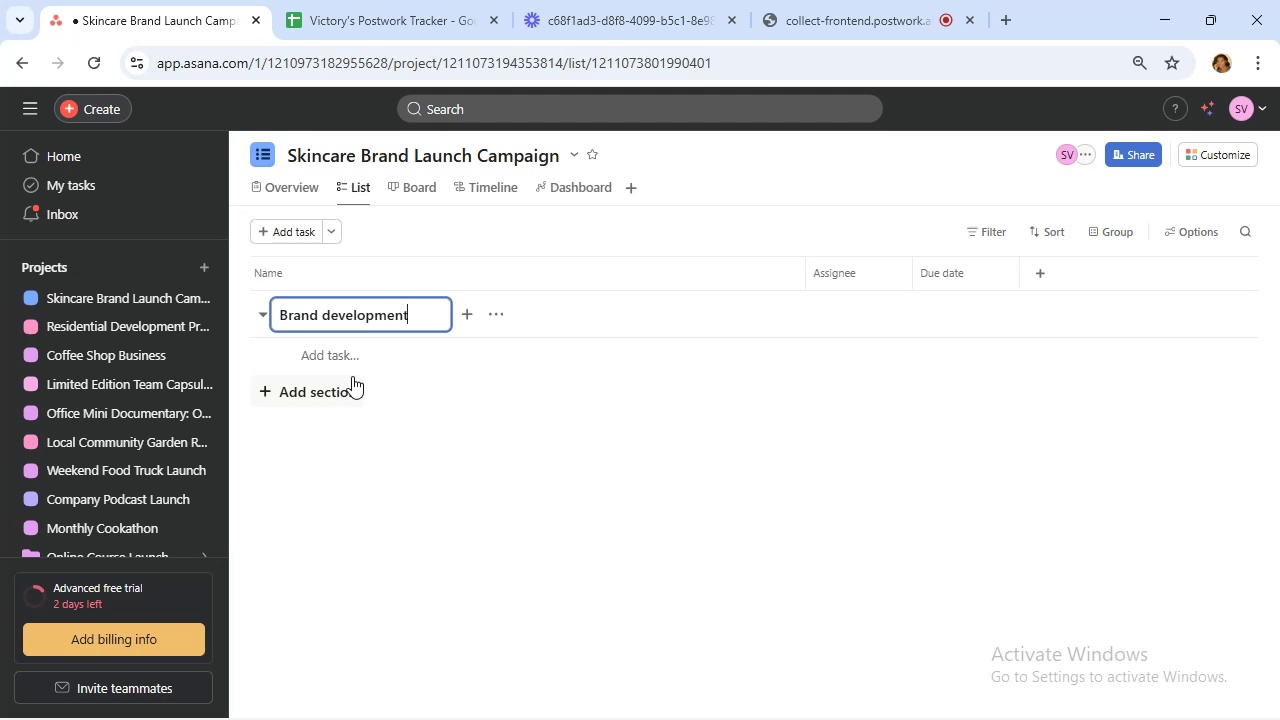 
hold_key(key=ArrowLeft, duration=0.97)
 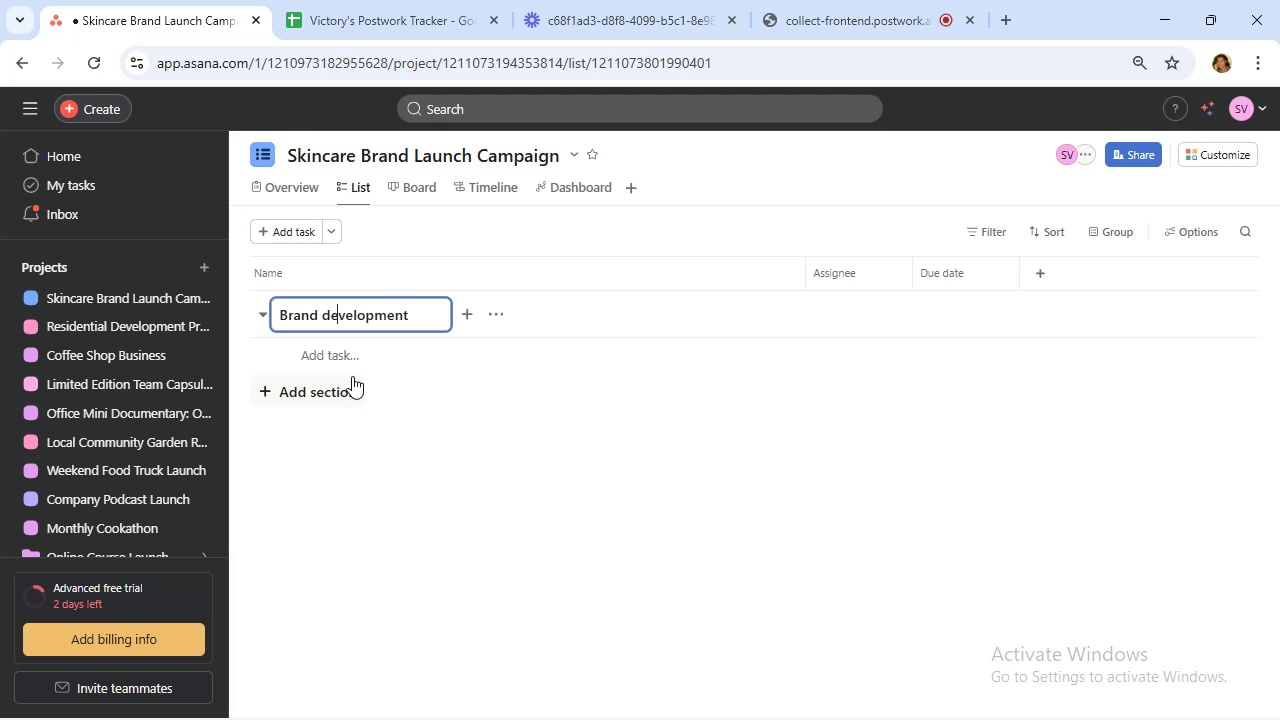 
key(ArrowLeft)
 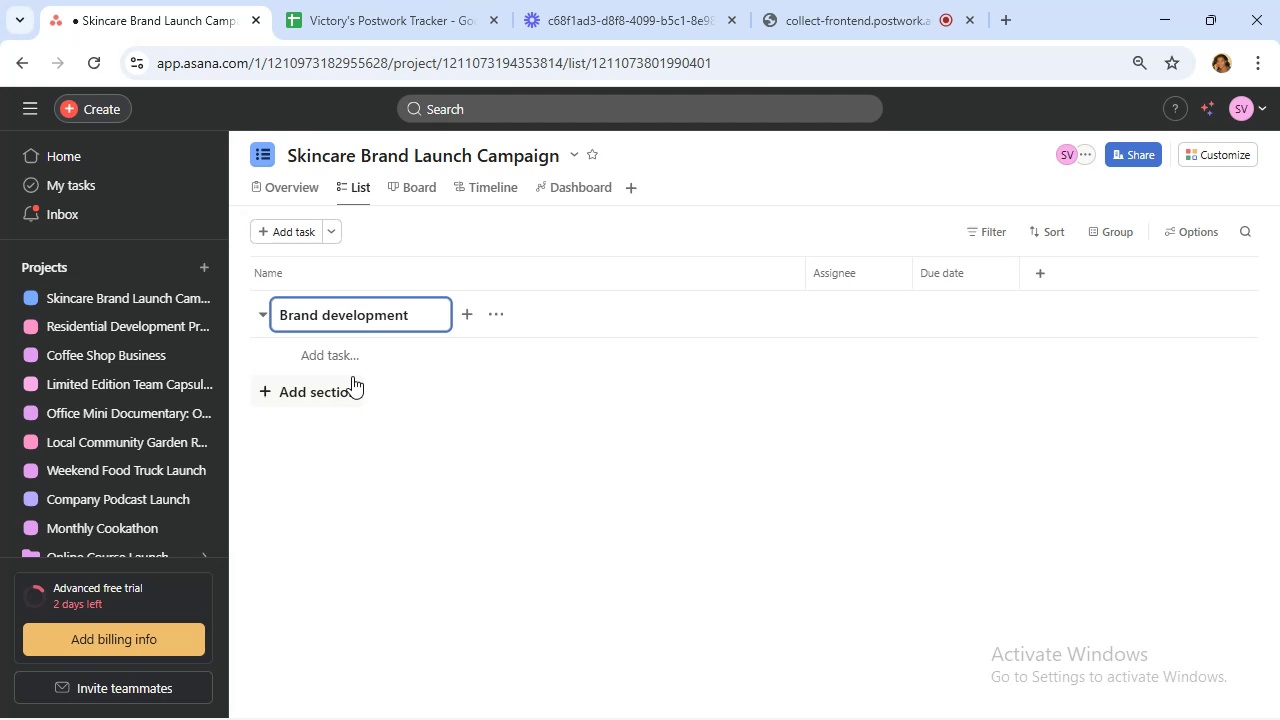 
key(Backspace)
 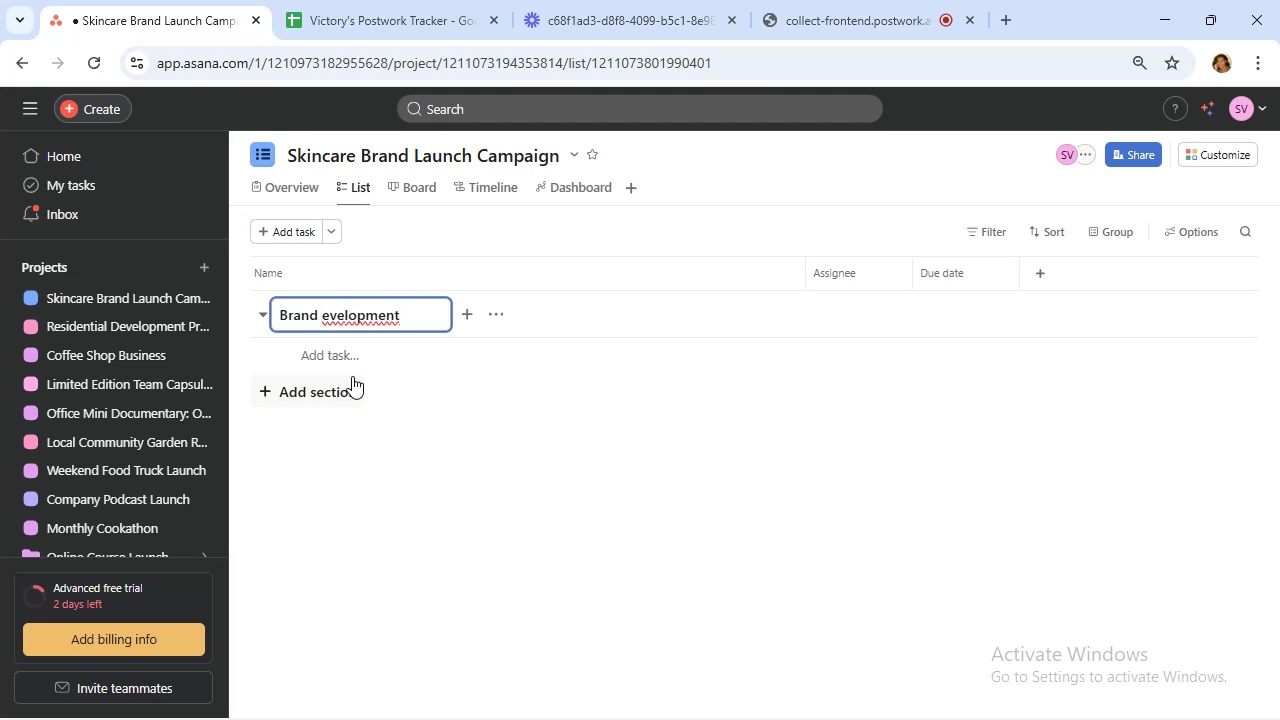 
key(Shift+D)
 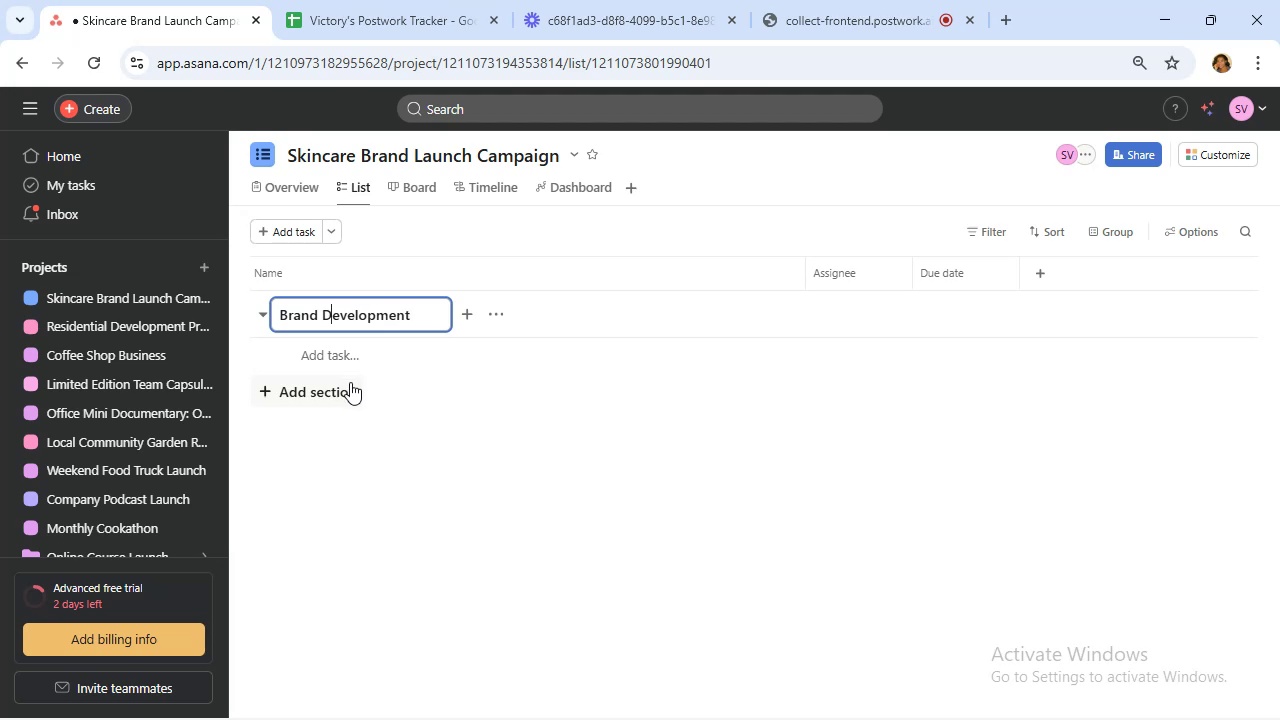 
left_click([347, 385])
 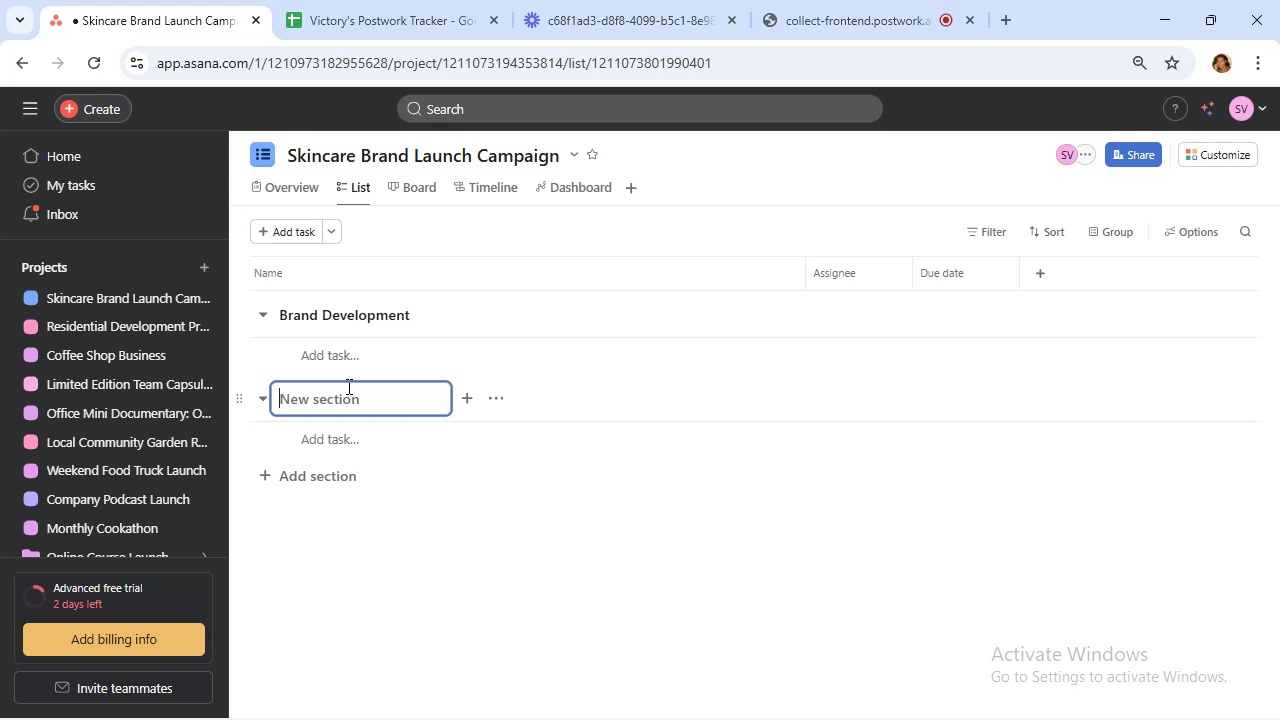 
wait(5.91)
 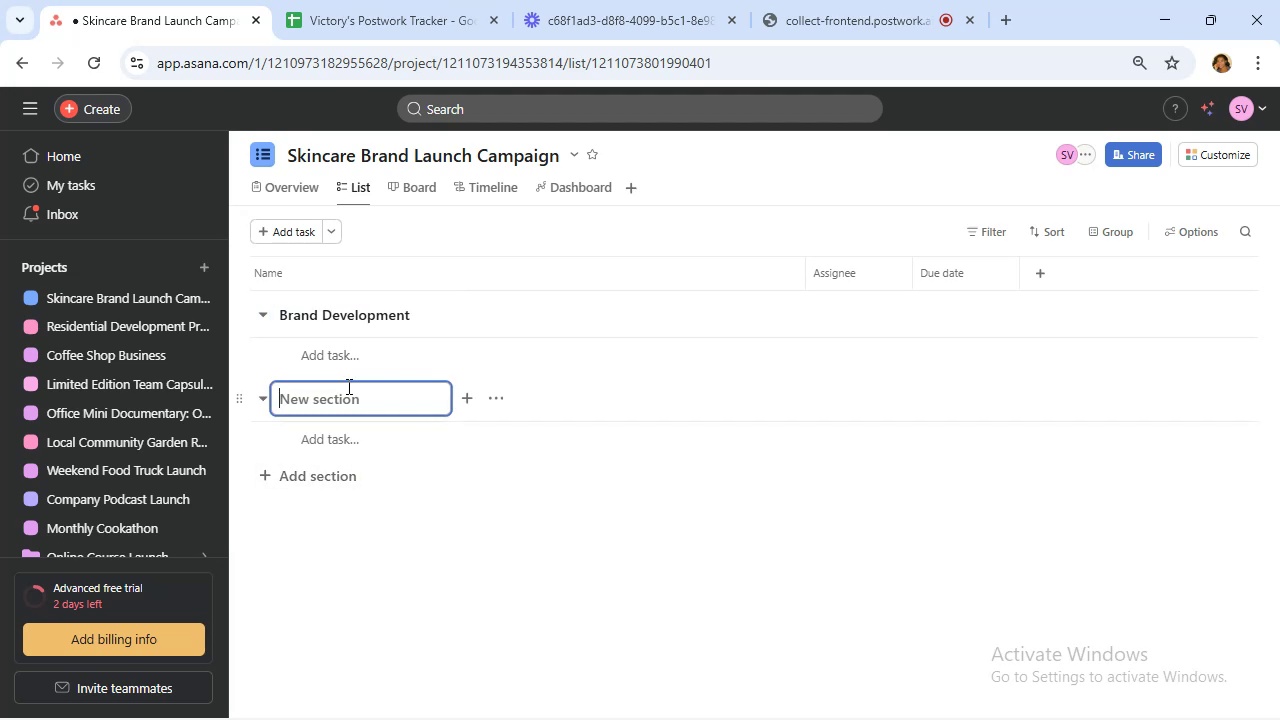 
type(Product Developmn)
key(Backspace)
type(ent)
 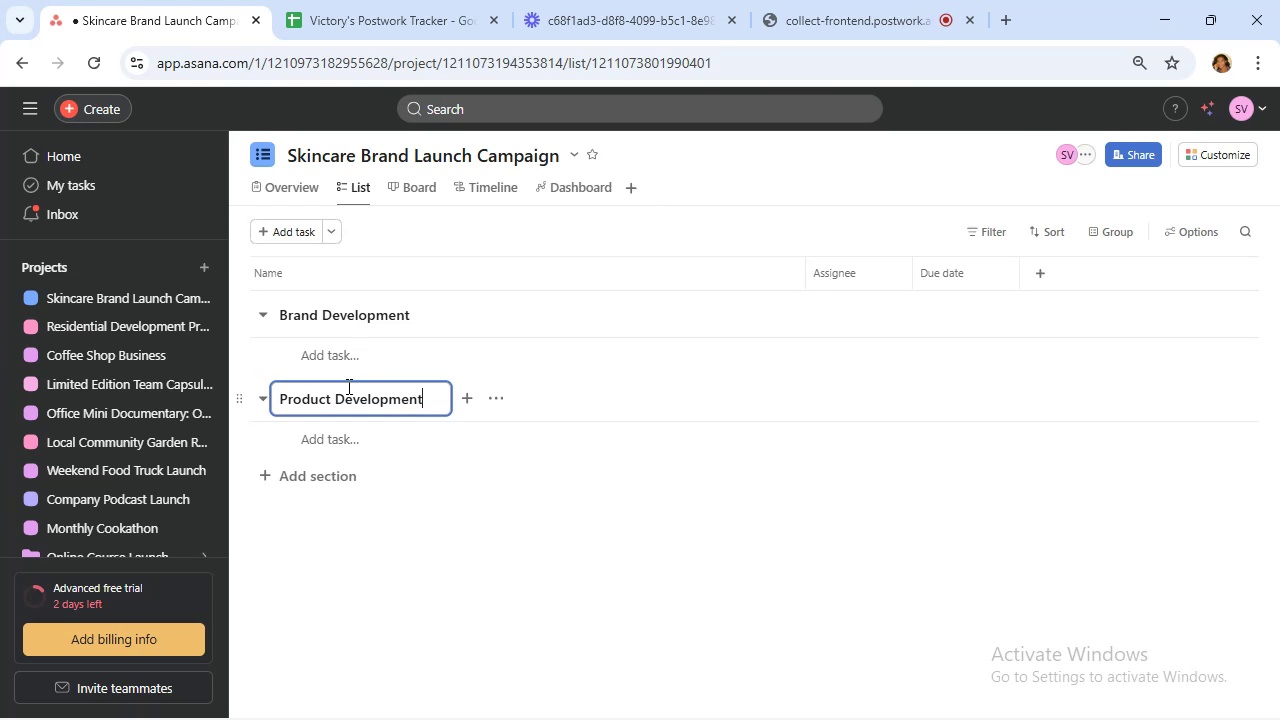 
wait(5.94)
 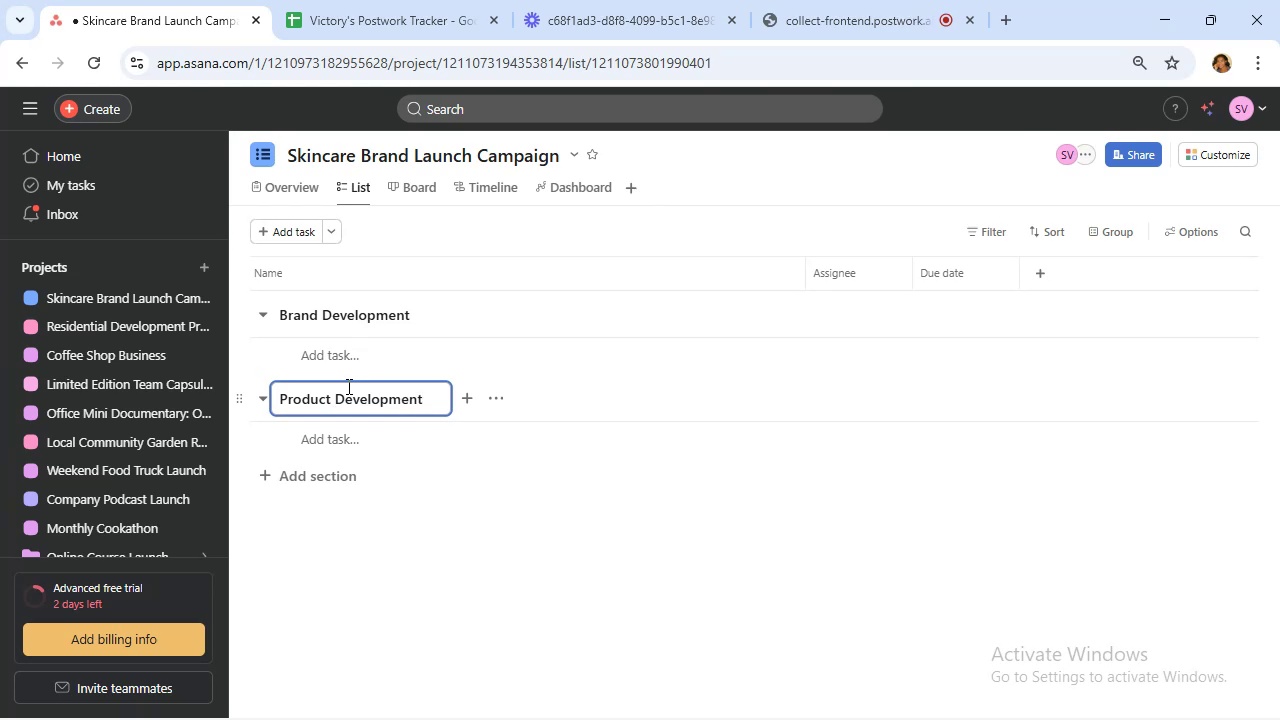 
scroll: coordinate [342, 414], scroll_direction: down, amount: 1.0
 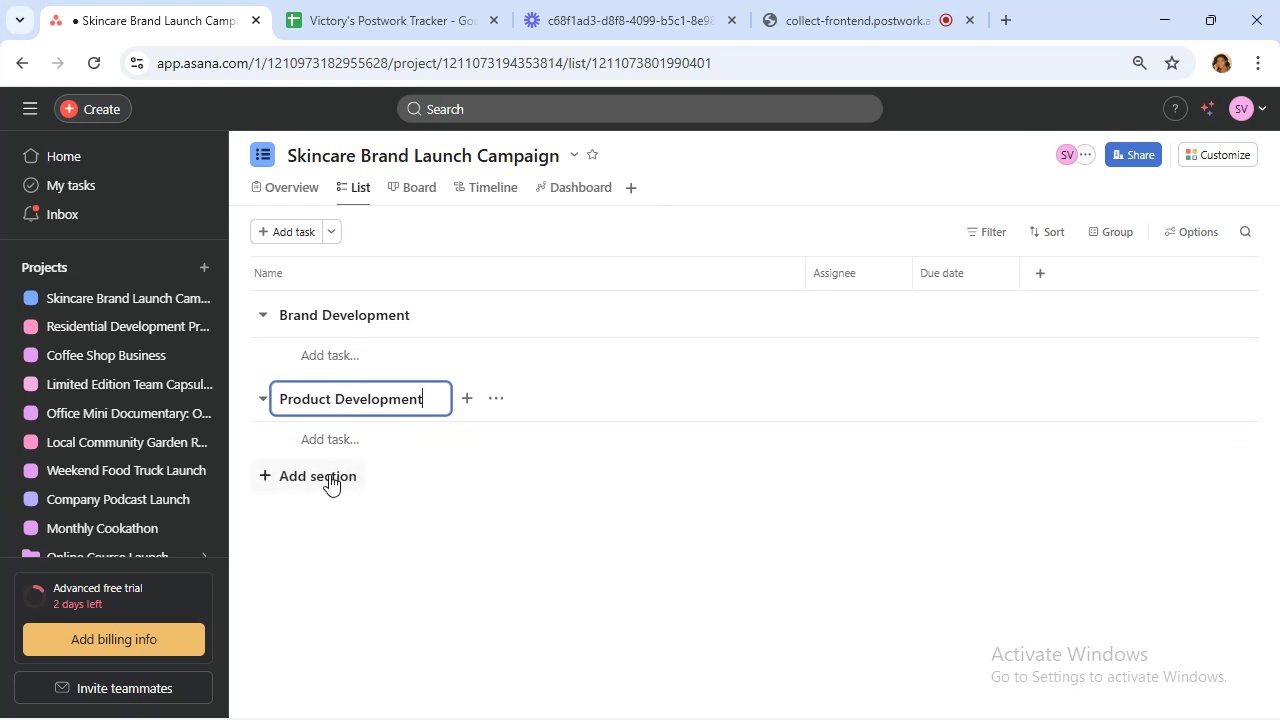 
left_click([329, 474])
 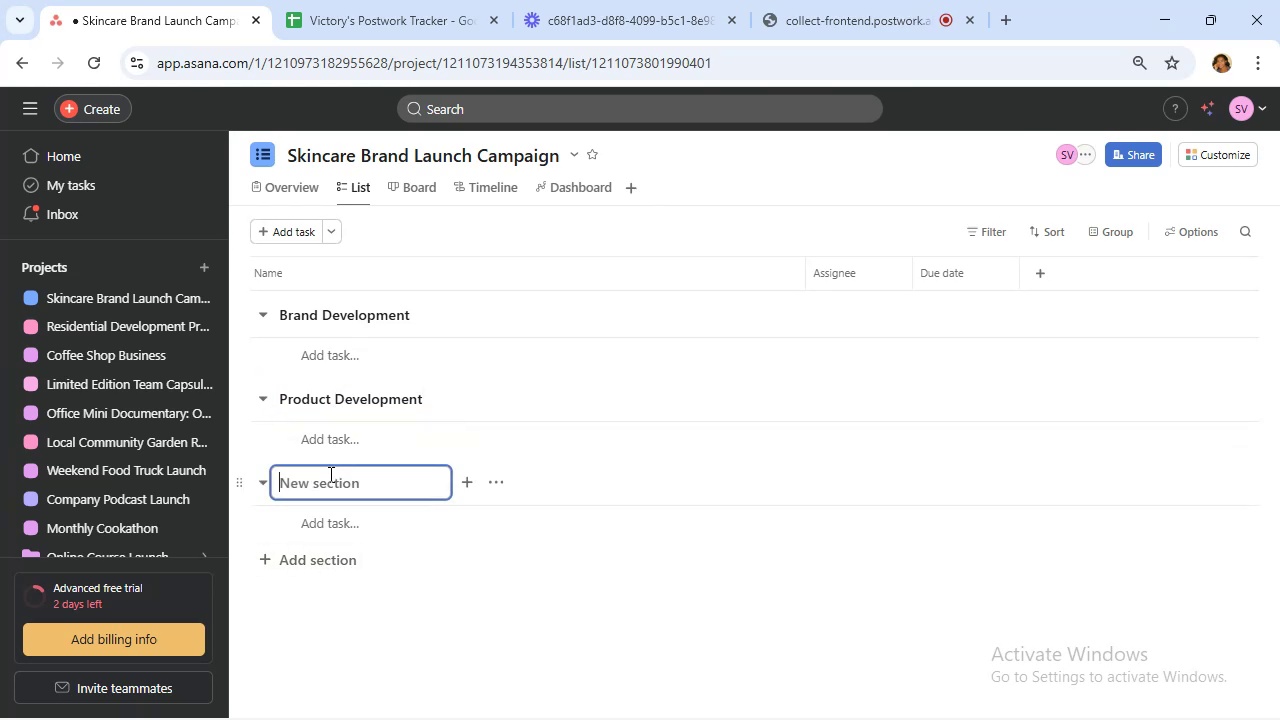 
type(Marketing Campain)
key(Backspace)
type(gn)
 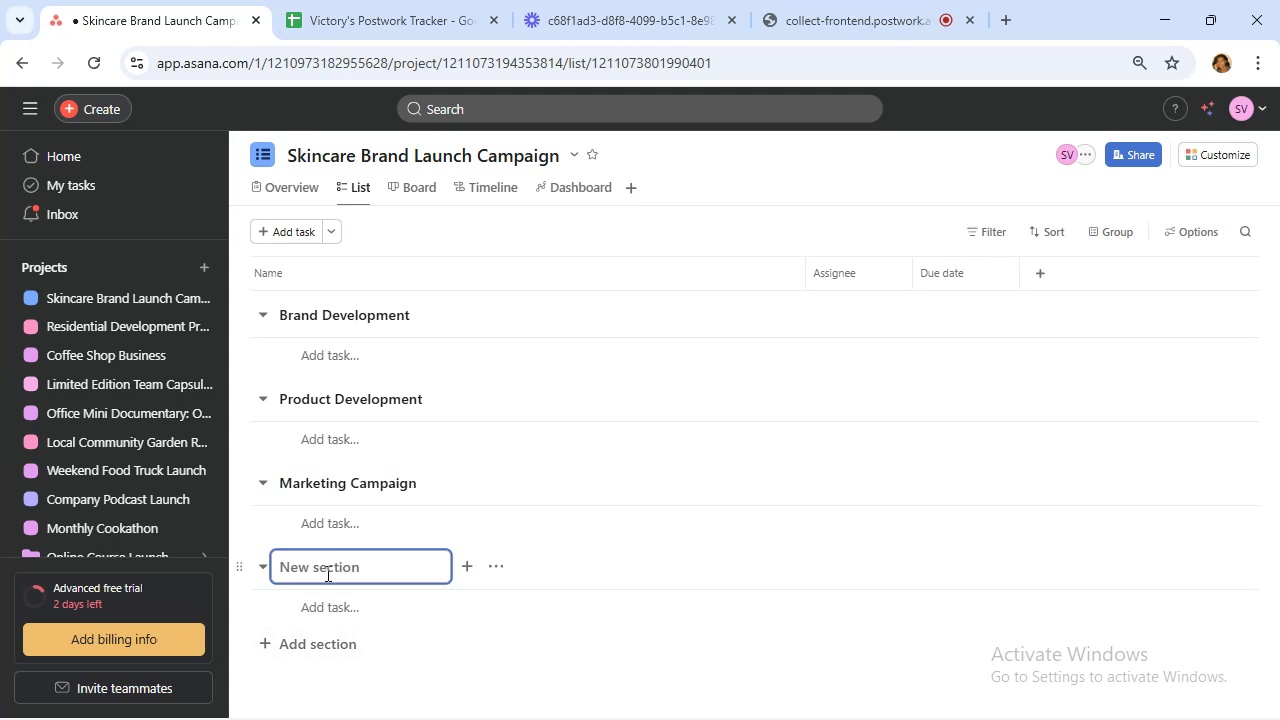 
wait(6.38)
 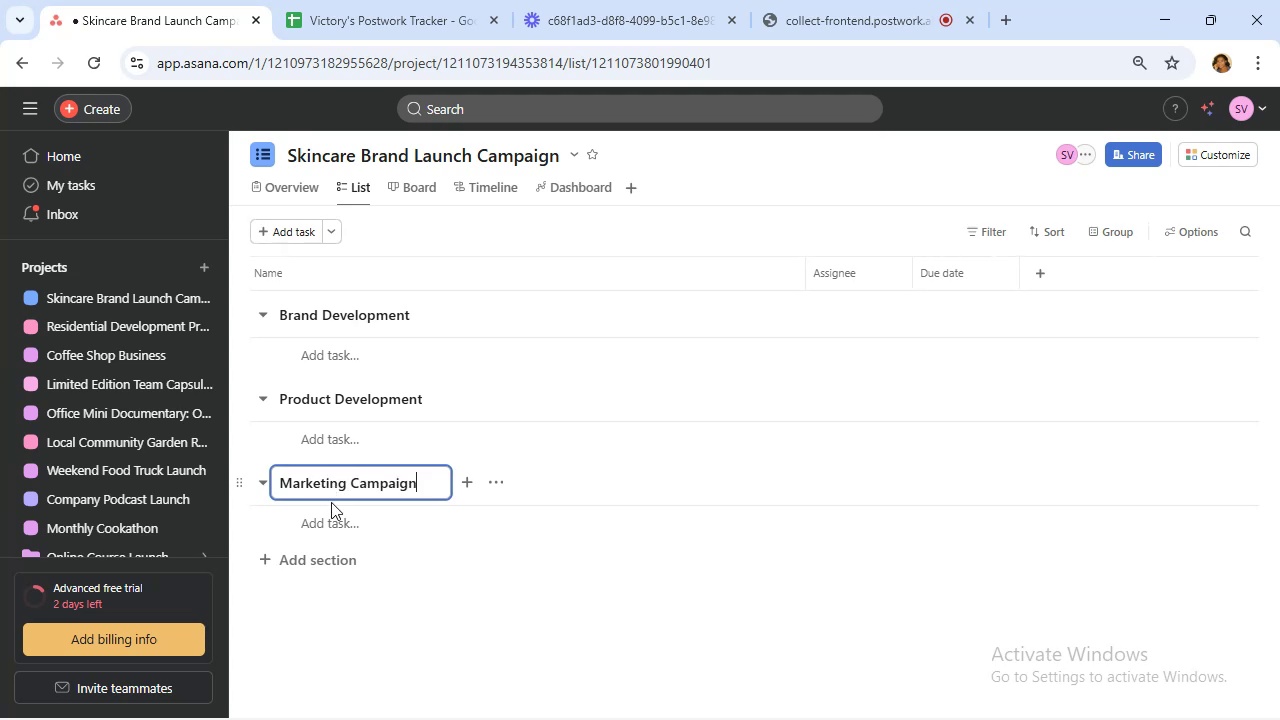 
type(PR & Retail)
 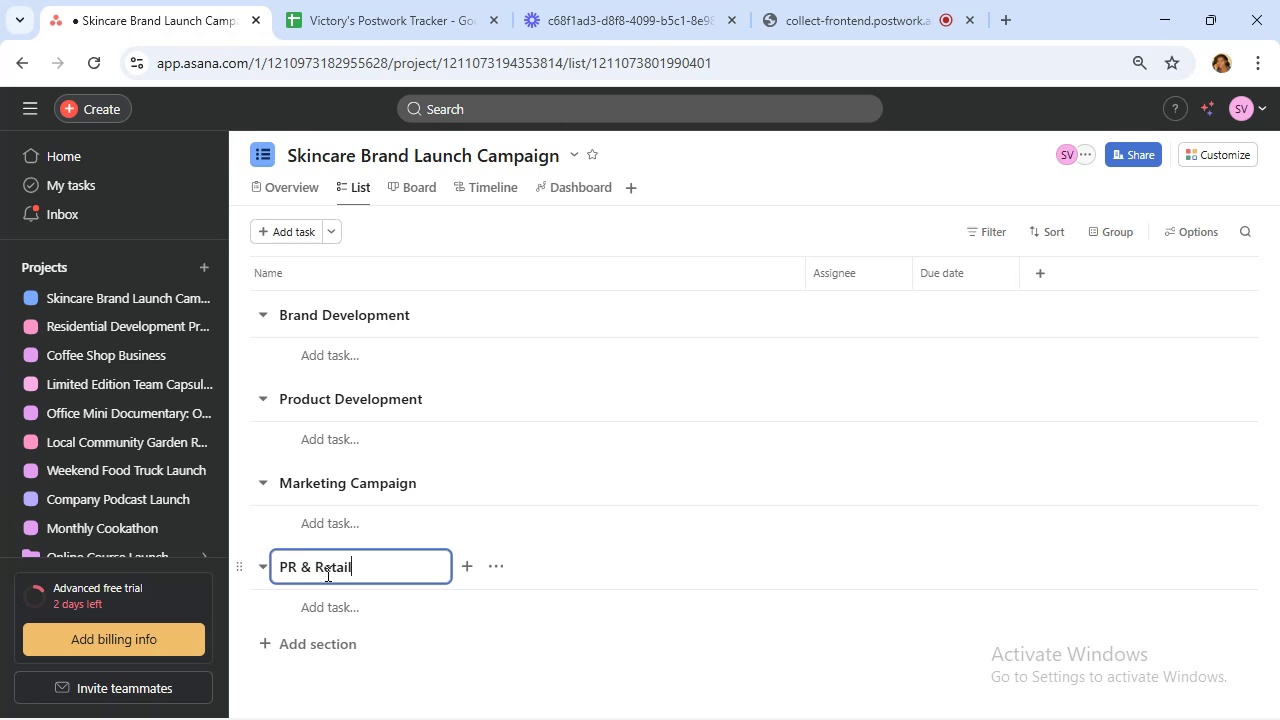 
wait(5.4)
 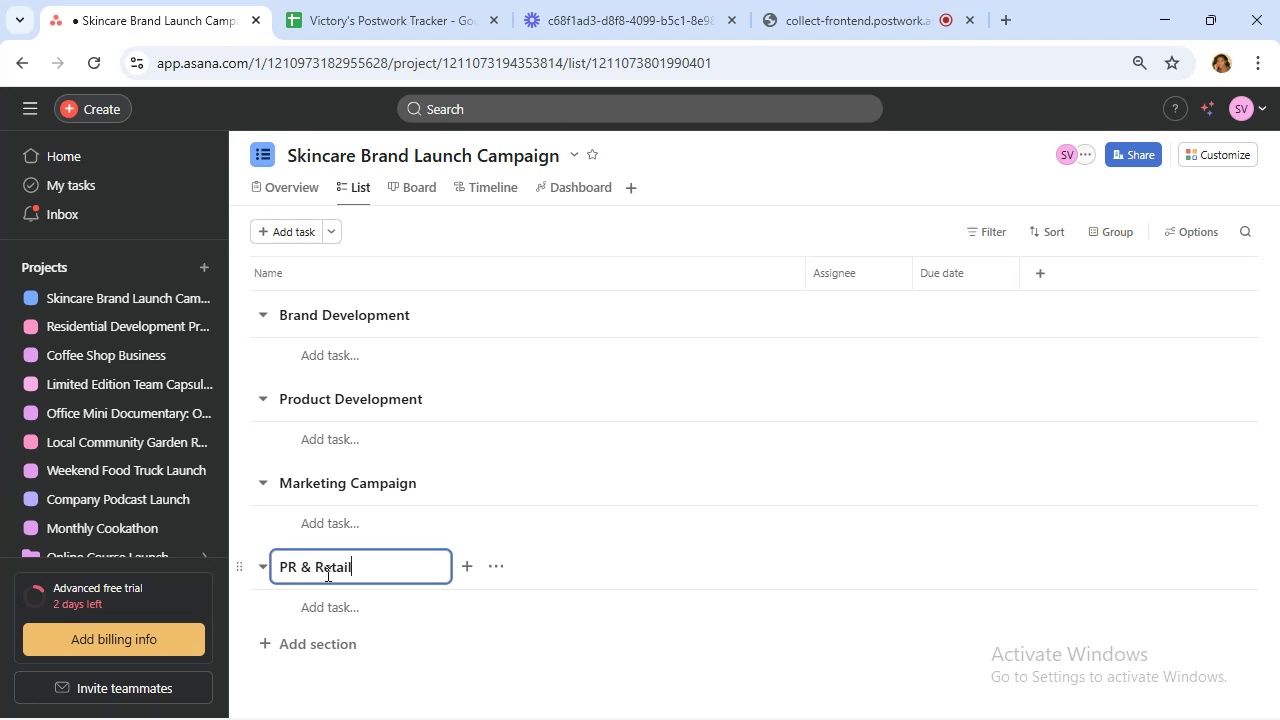 
scroll: coordinate [296, 593], scroll_direction: down, amount: 2.0
 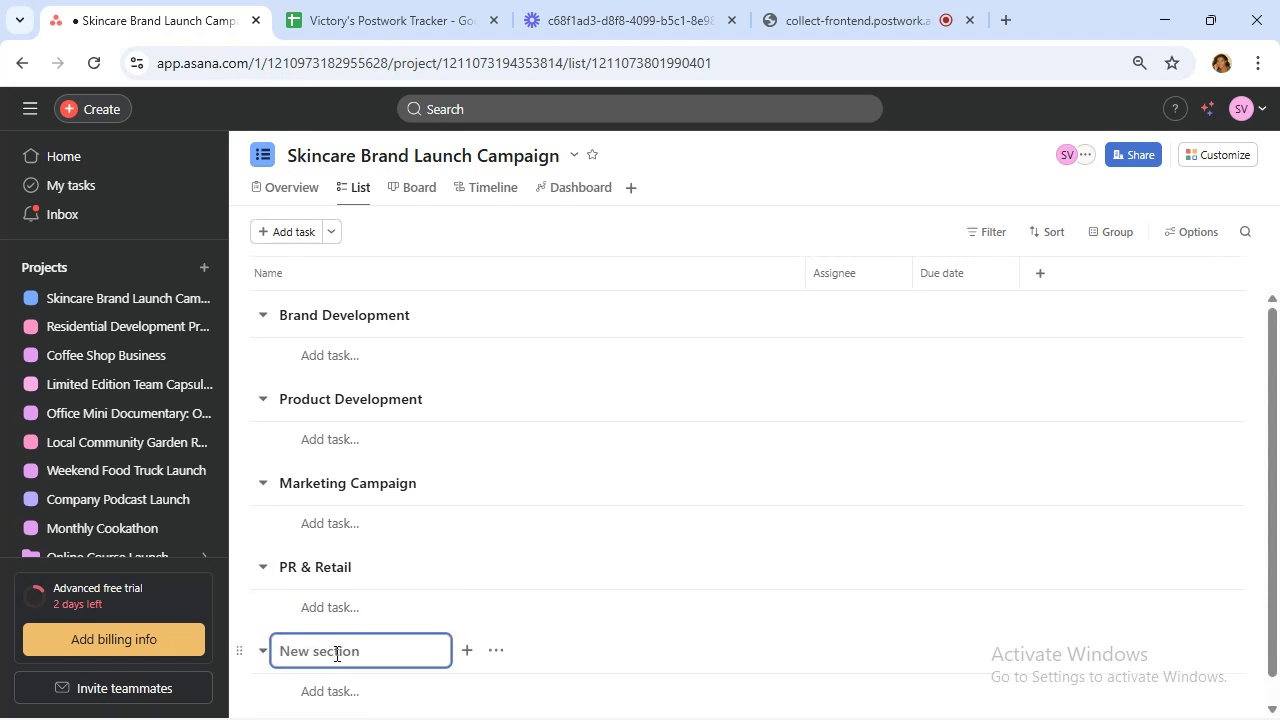 
type(Launch Execution)
 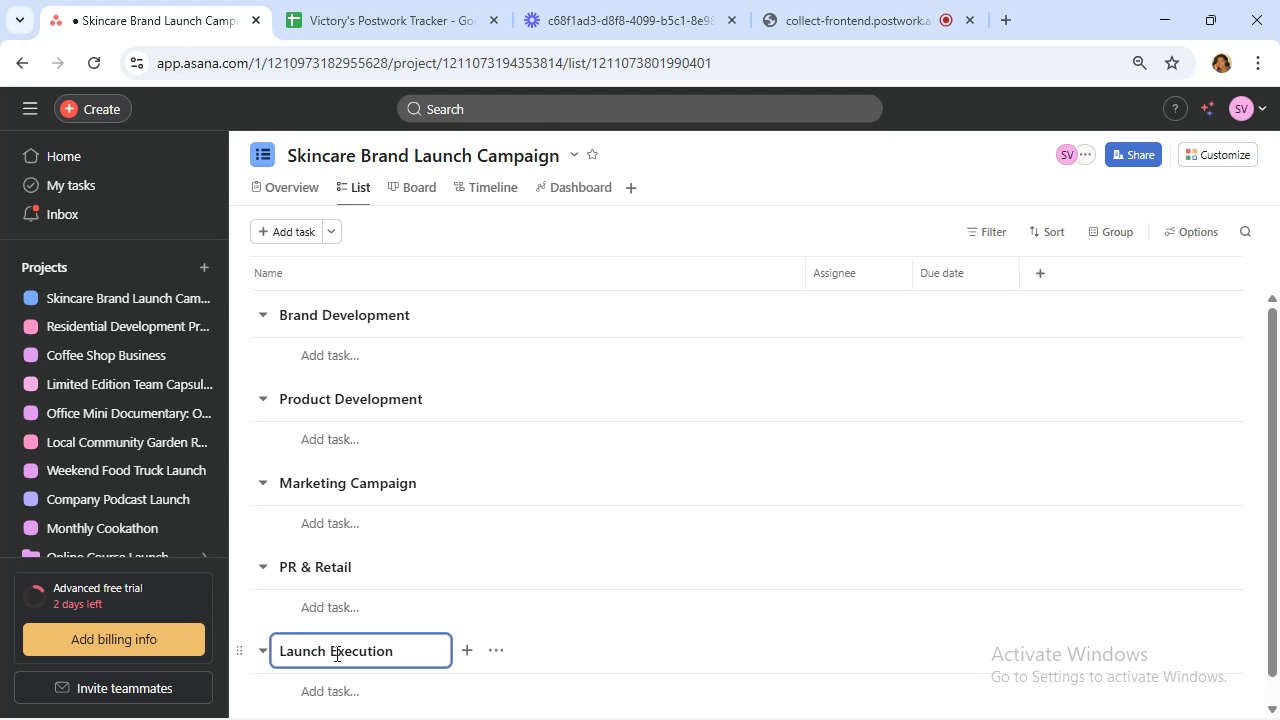 
wait(14.52)
 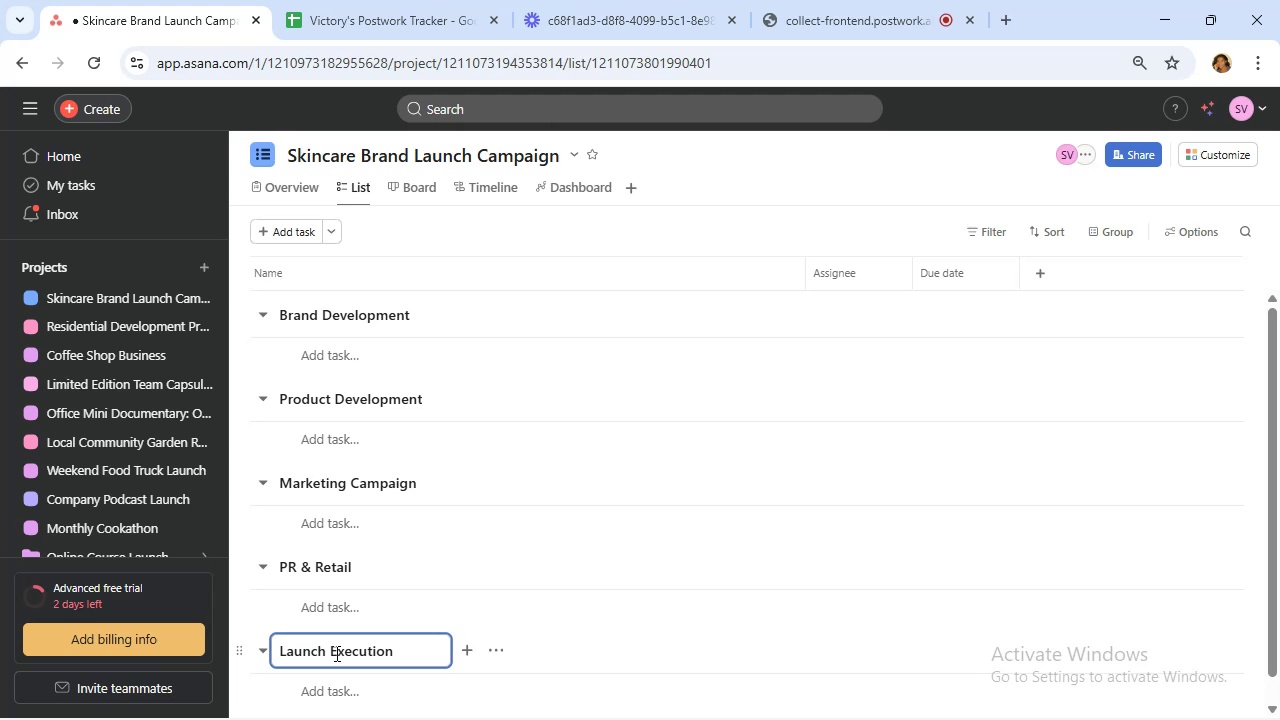 
scroll: coordinate [366, 584], scroll_direction: up, amount: 4.0
 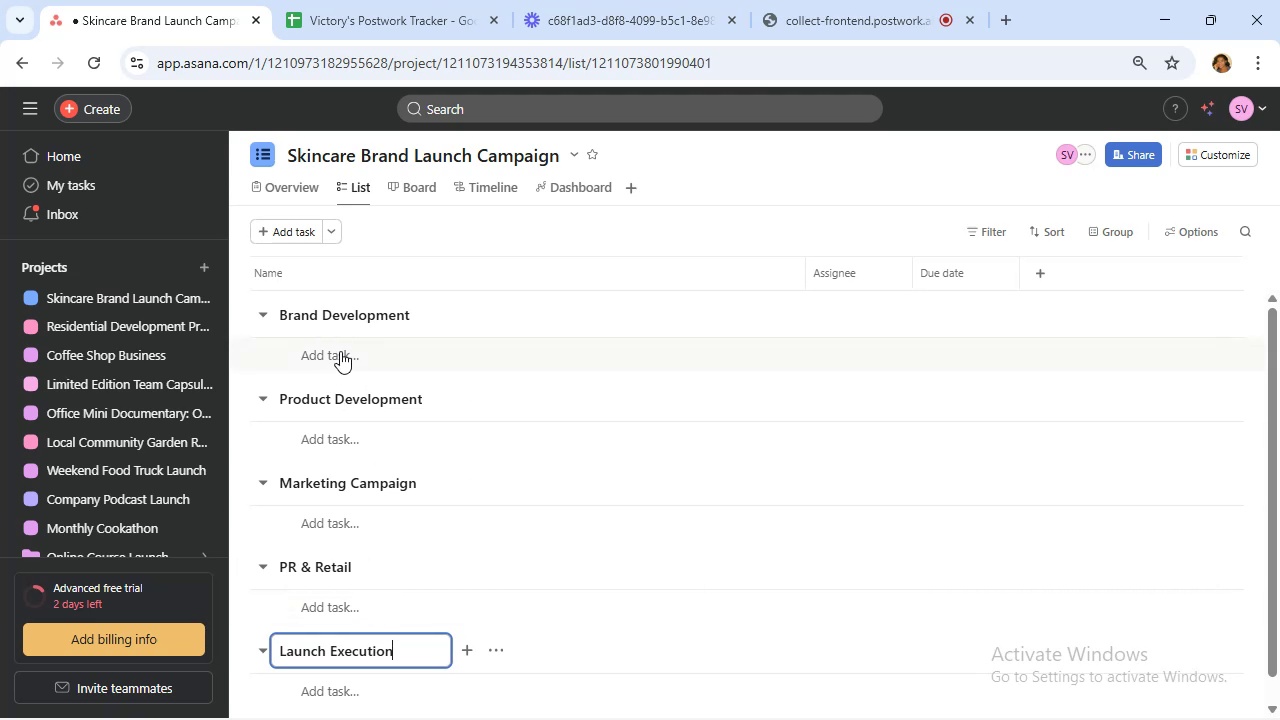 
type(Define brand positioning )
 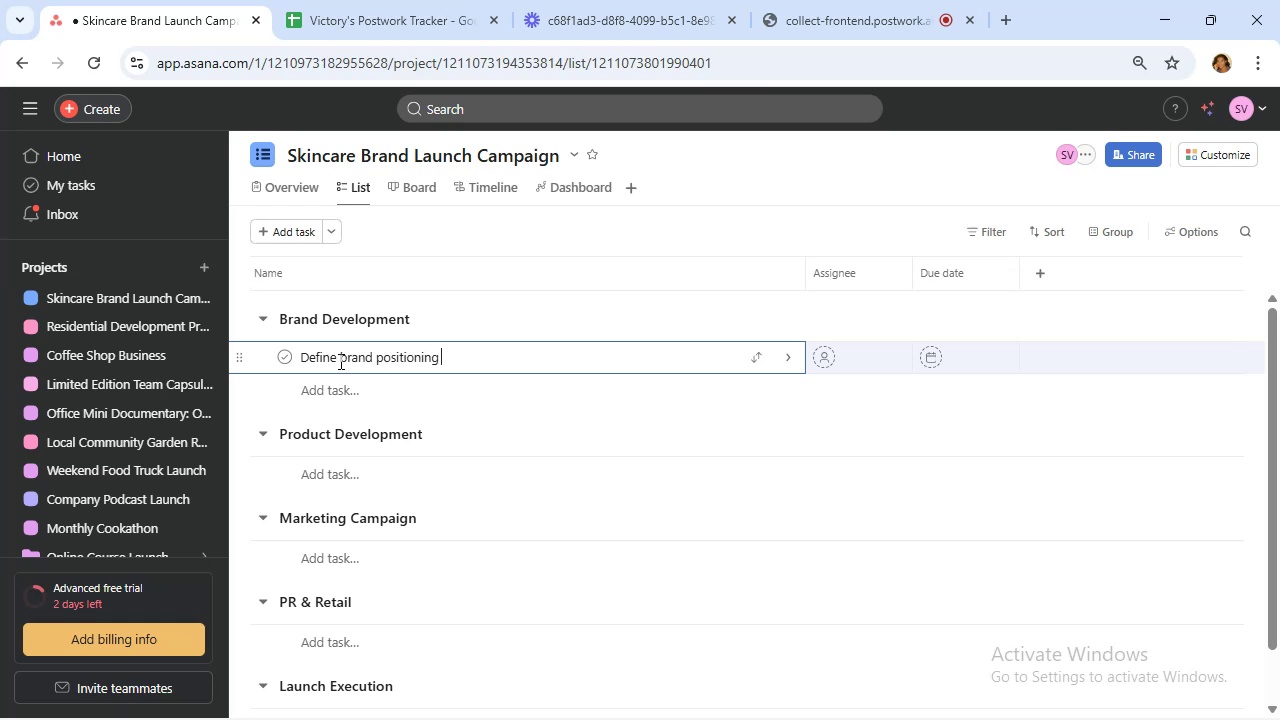 
type(& unique value proposition)
 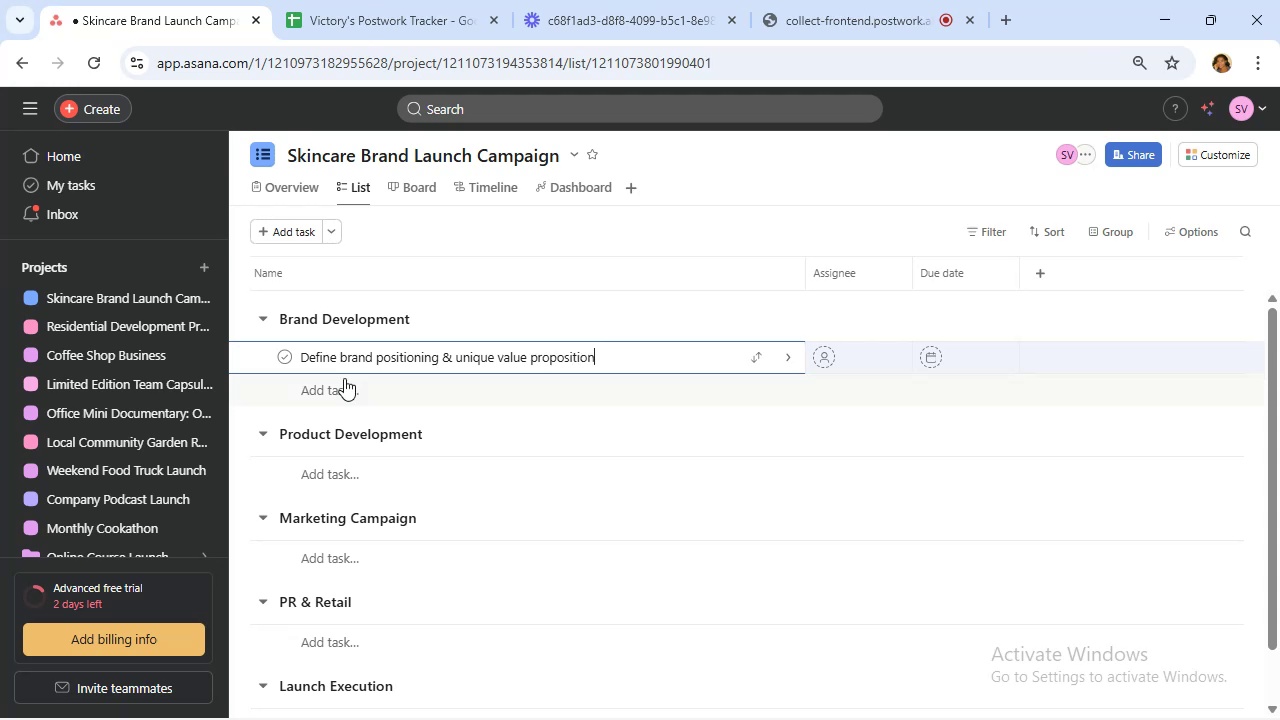 
left_click([344, 399])
 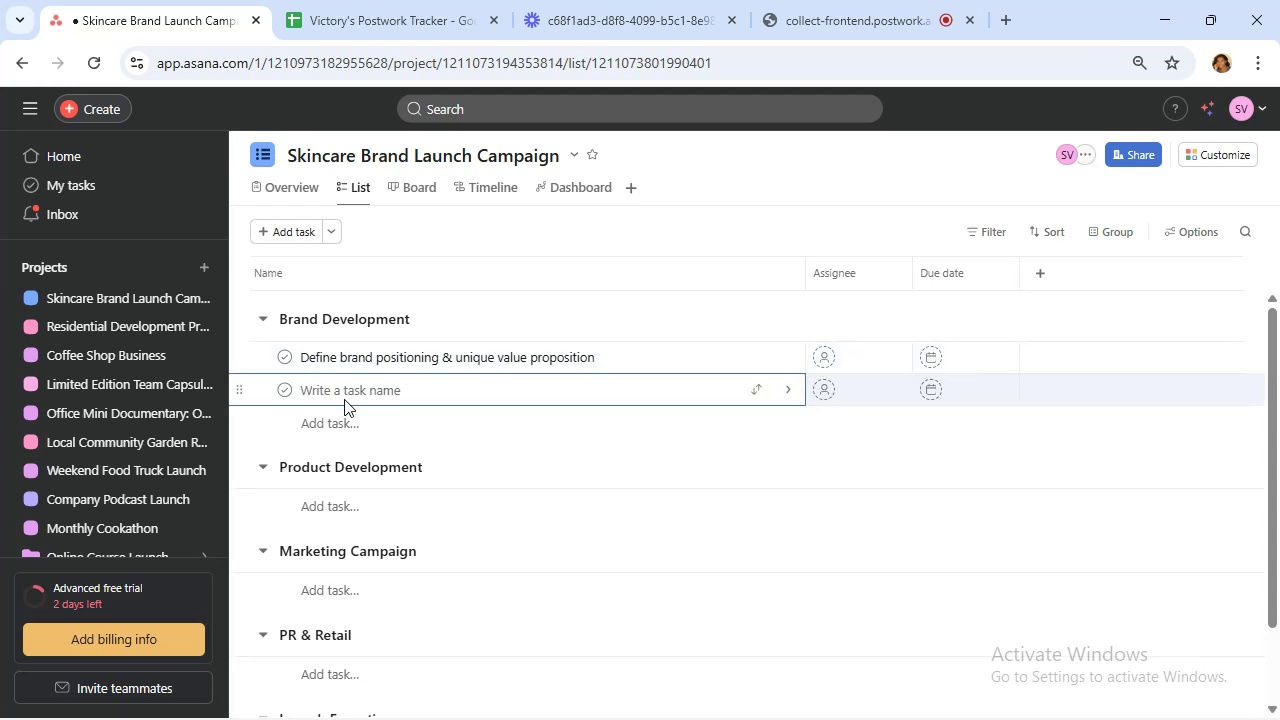 
type(Create mood boards & coo)
key(Backspace)
type(lour paa)
key(Backspace)
type(lettes)
 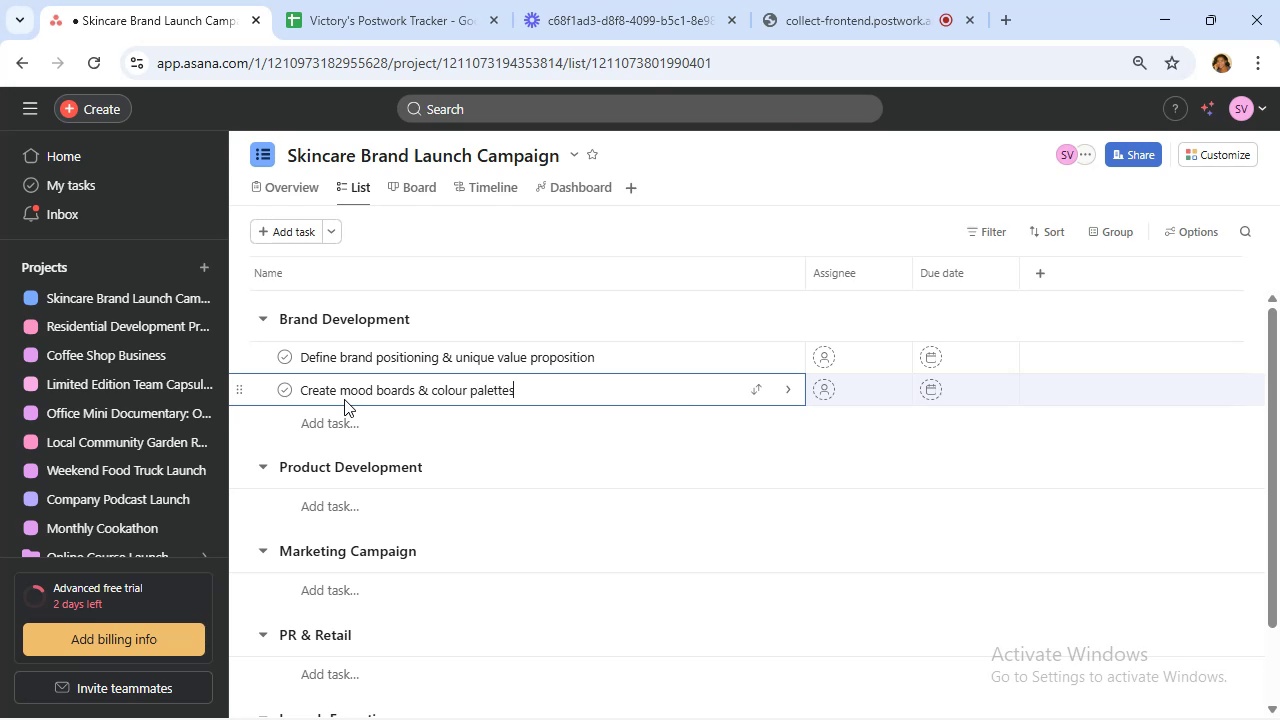 
wait(10.8)
 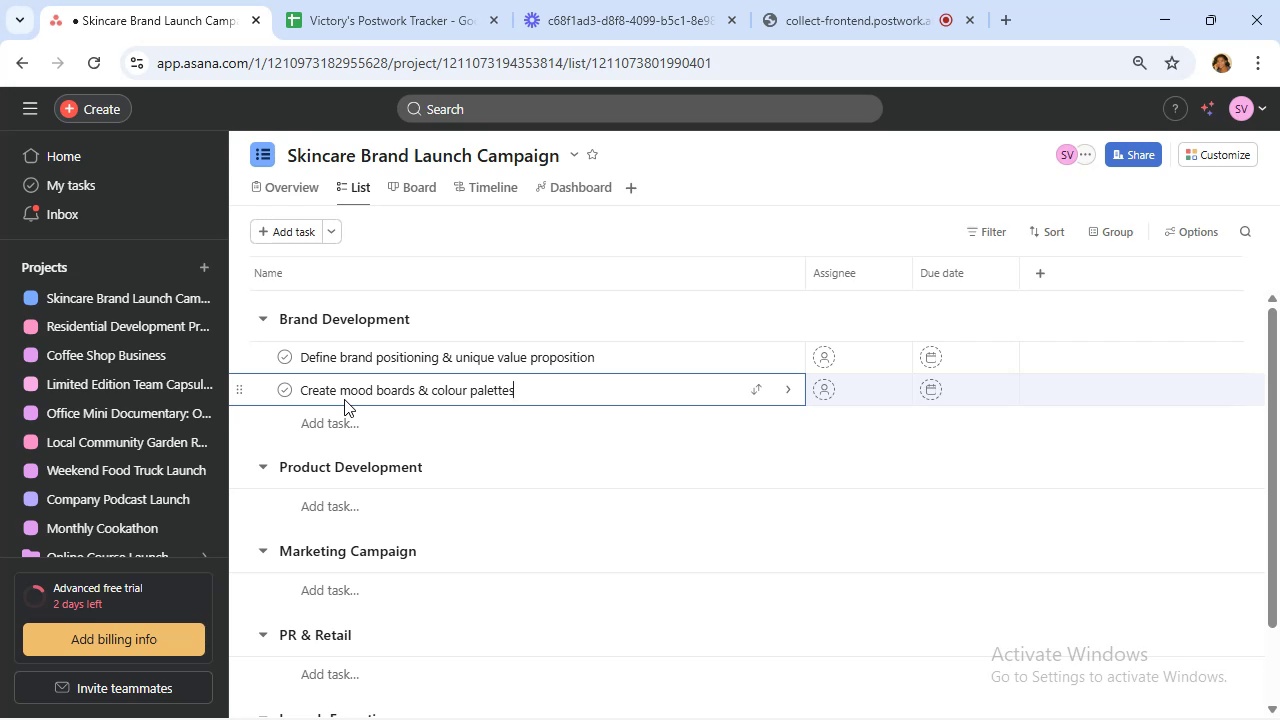 
key(Enter)
 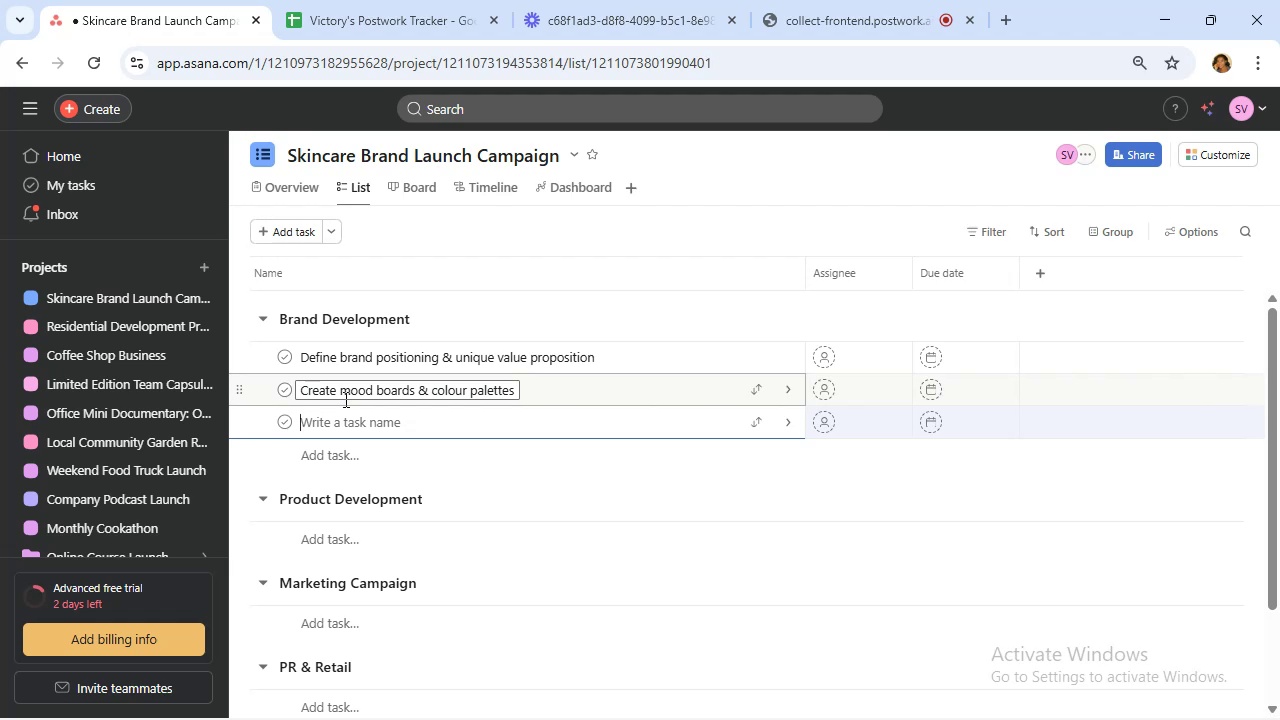 
wait(6.51)
 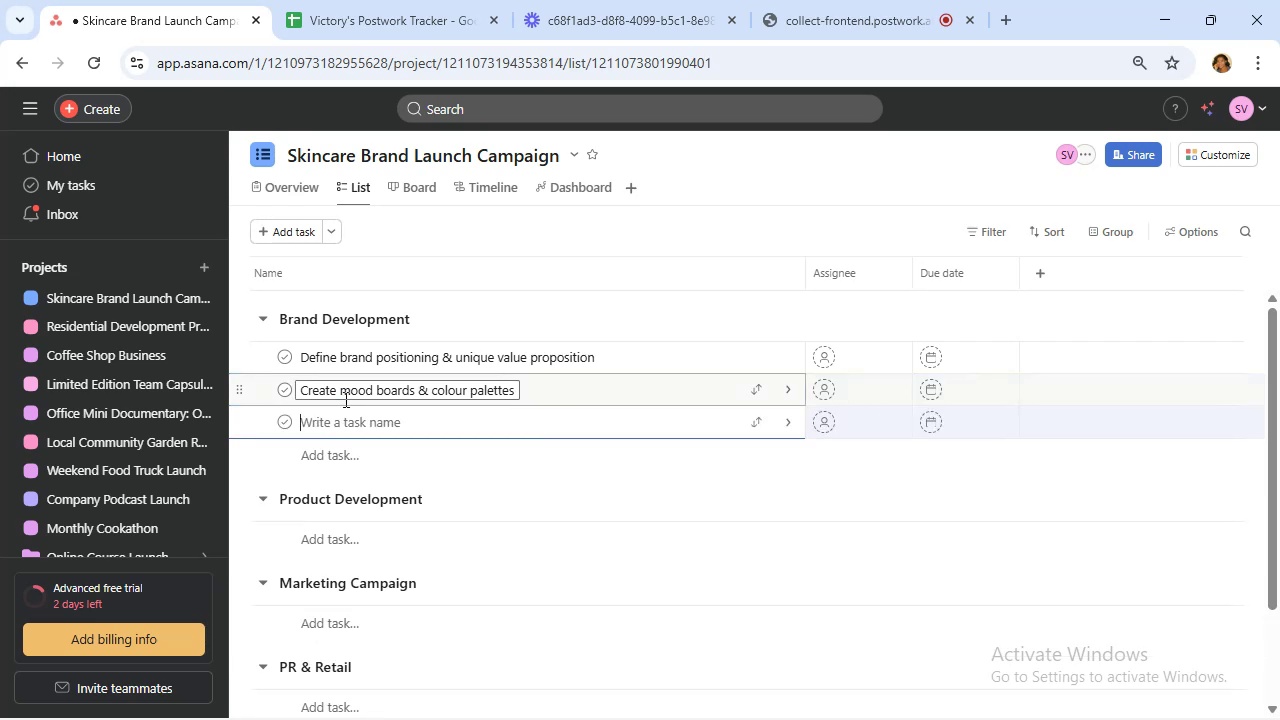 
type(Draft brn)
key(Backspace)
type(and guidelines)
 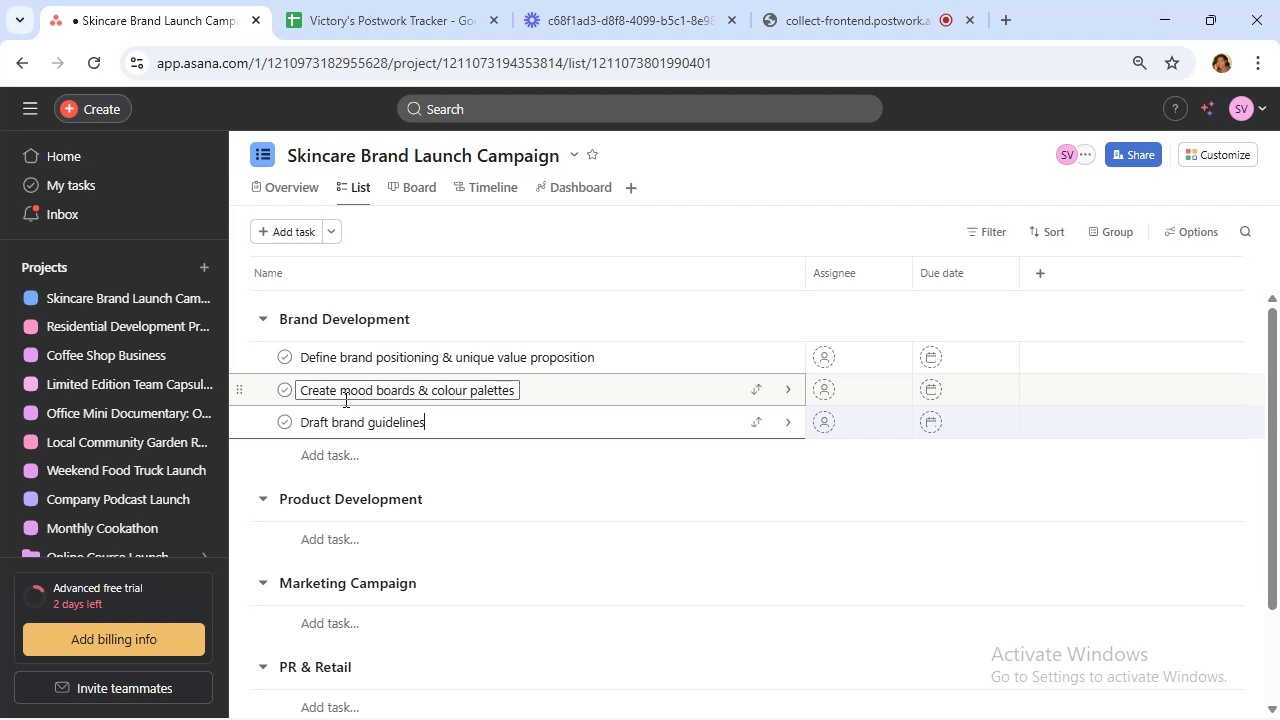 
key(Enter)
 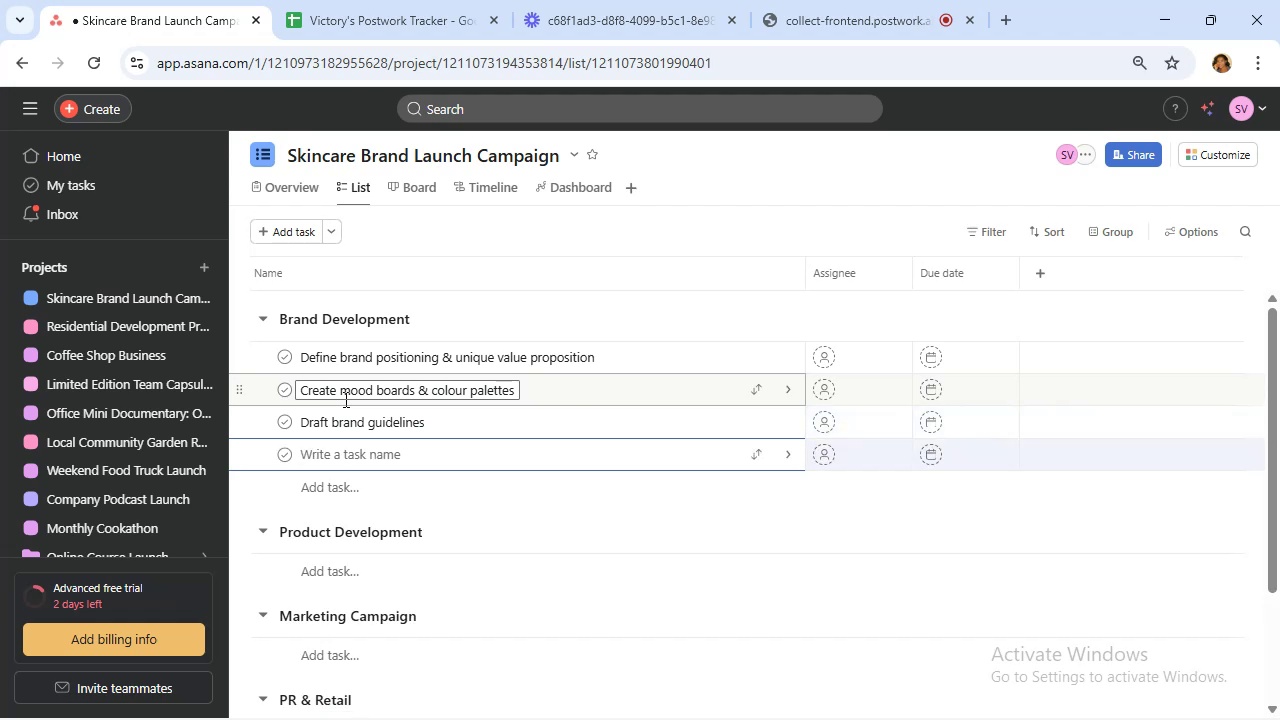 
wait(7.13)
 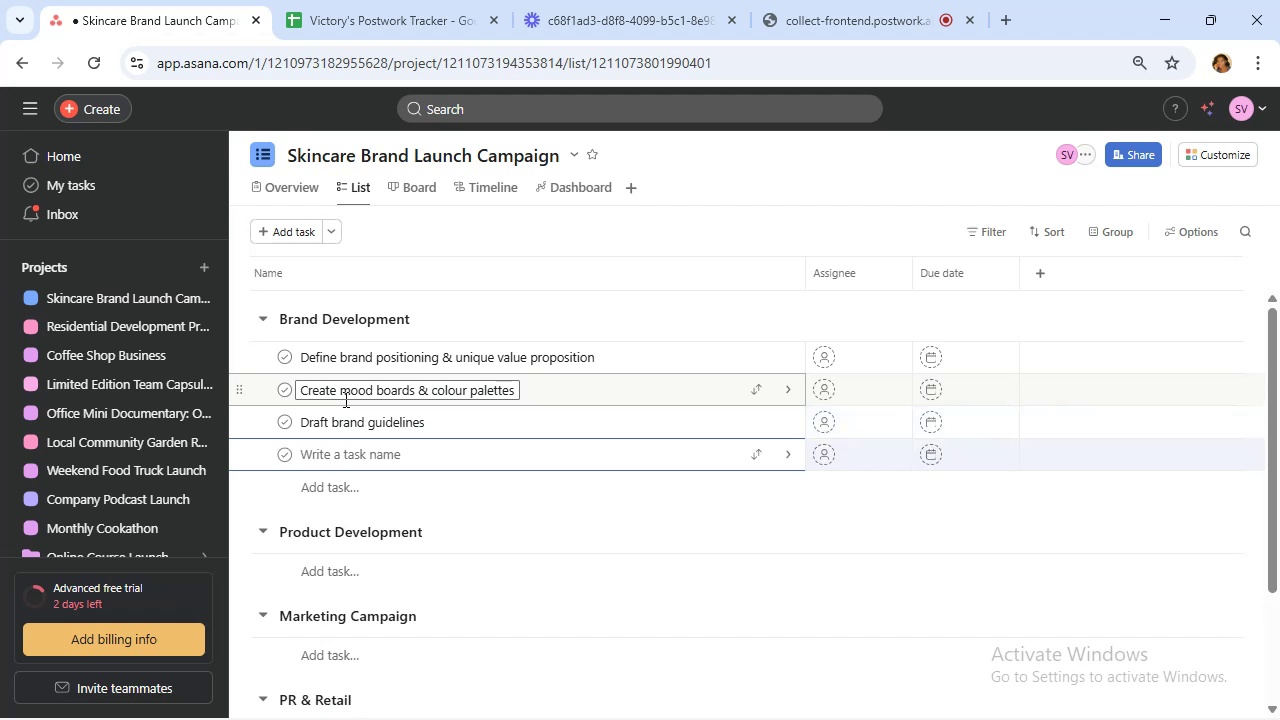 
type(Write product copy)
 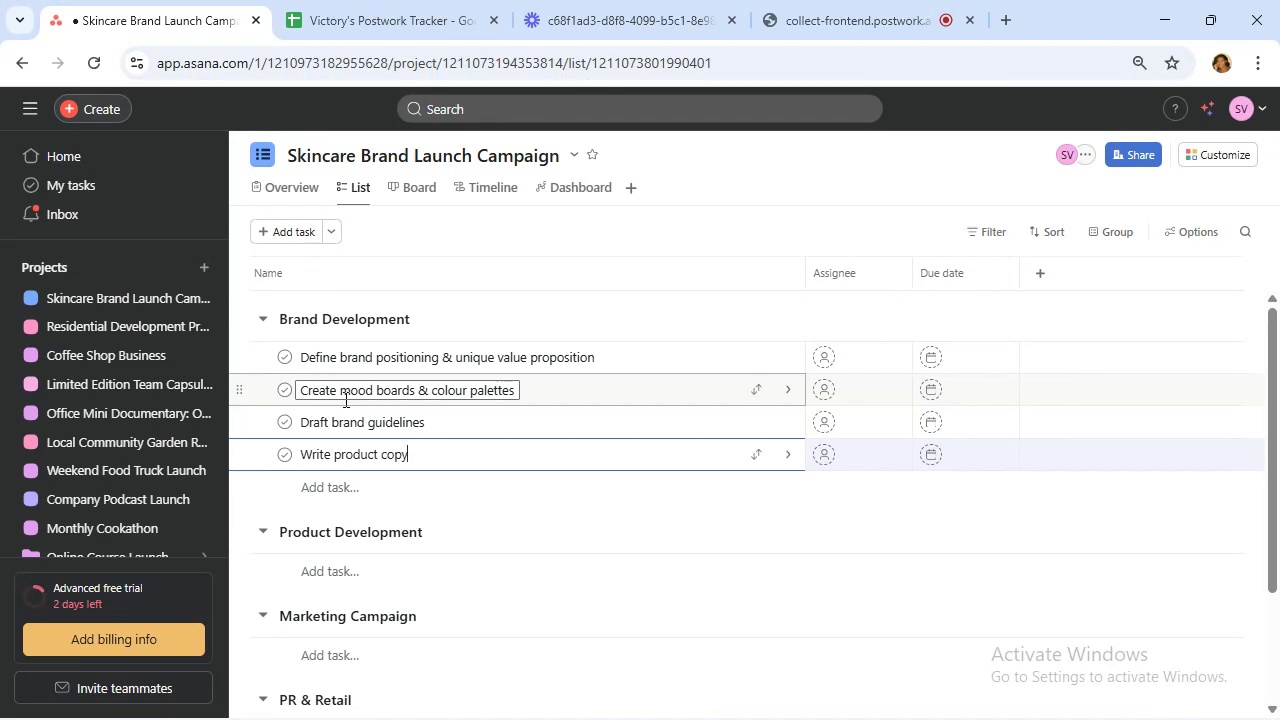 
key(Enter)
 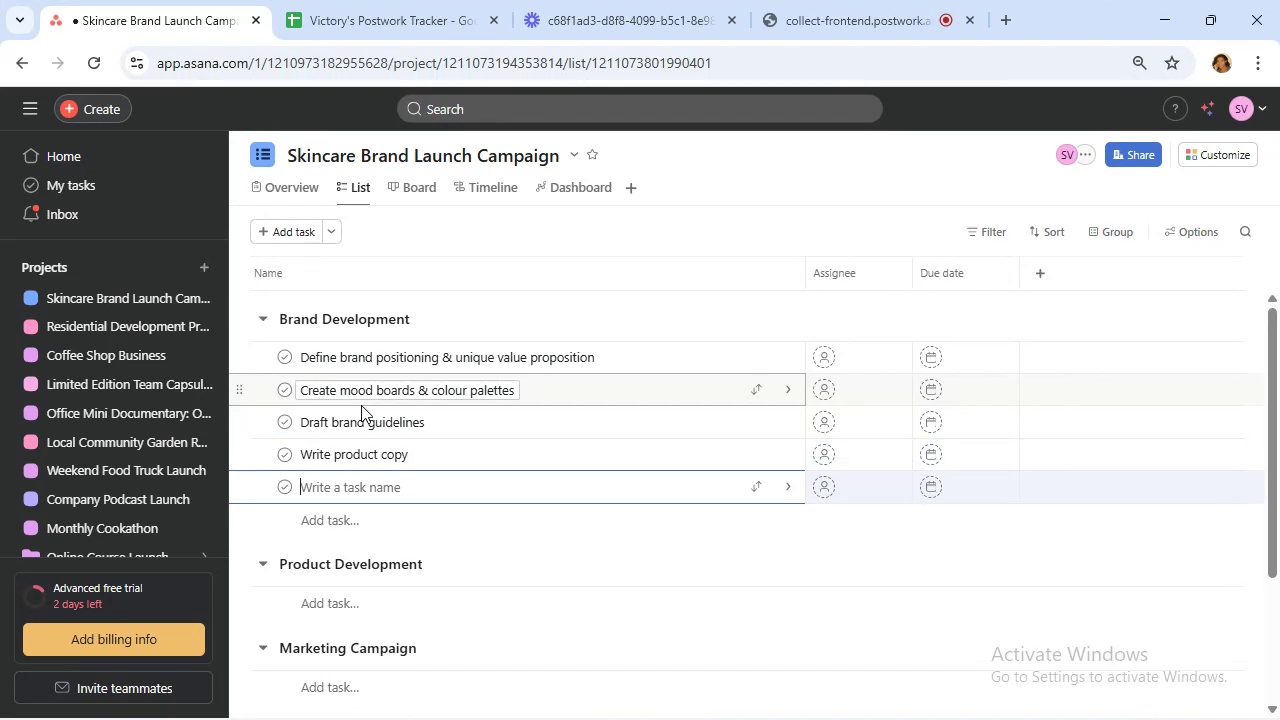 
type(Review & finalize brand asets)
 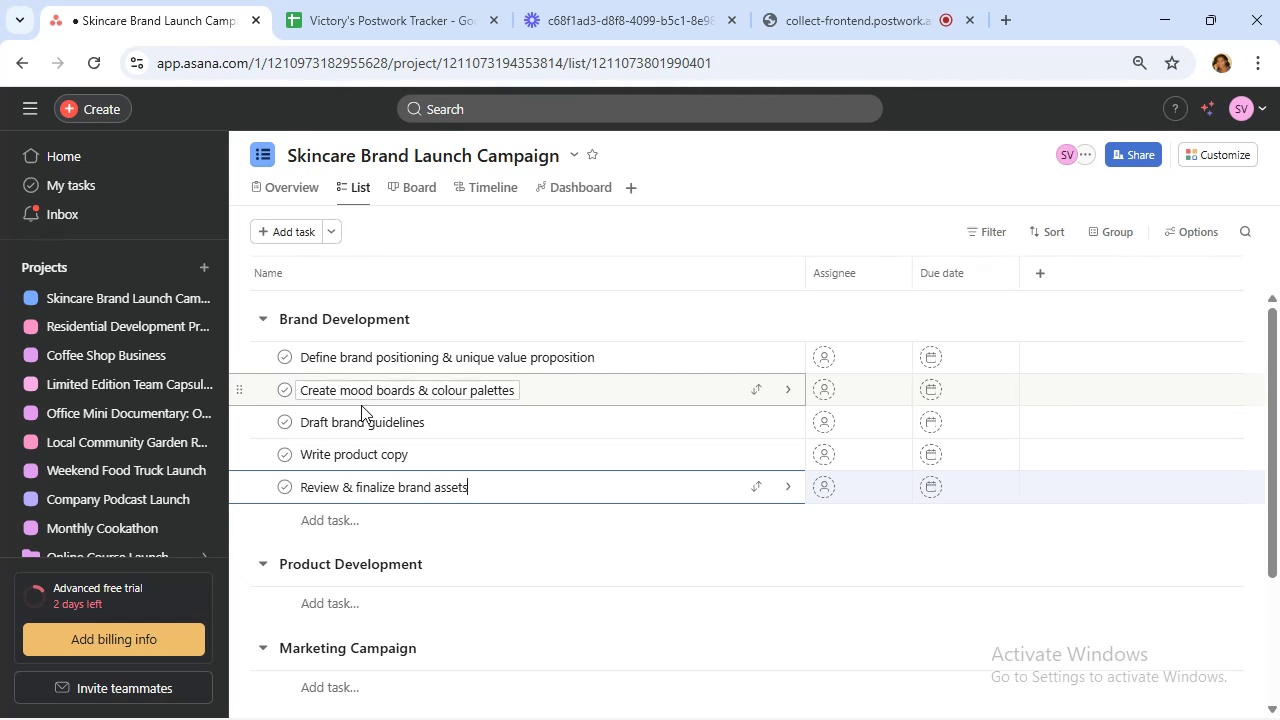 
left_click([643, 356])
 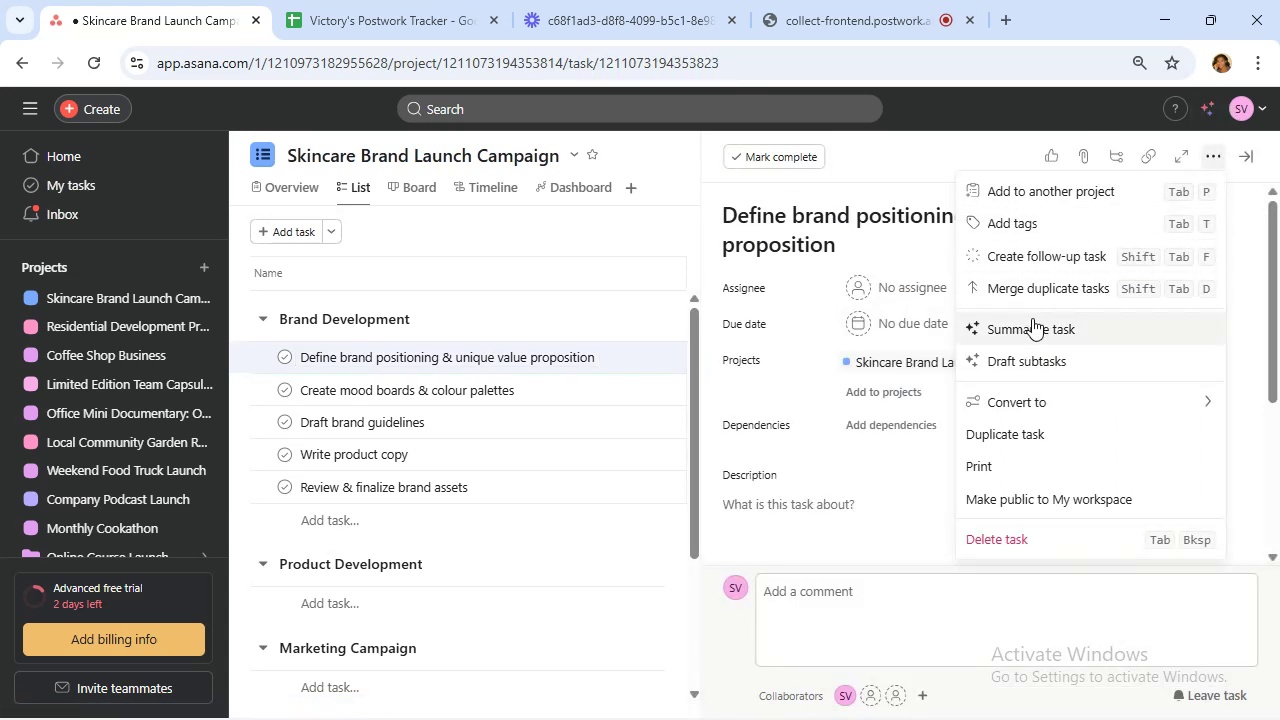 
left_click([915, 436])
 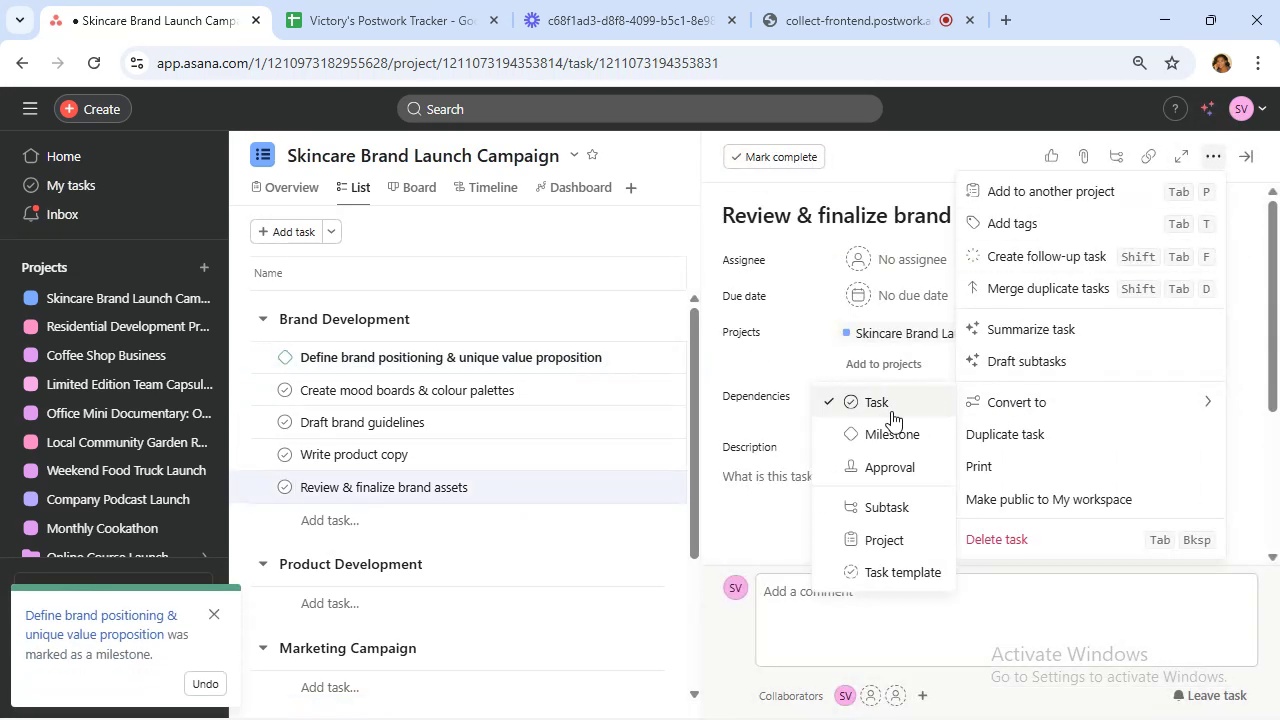 
wait(5.39)
 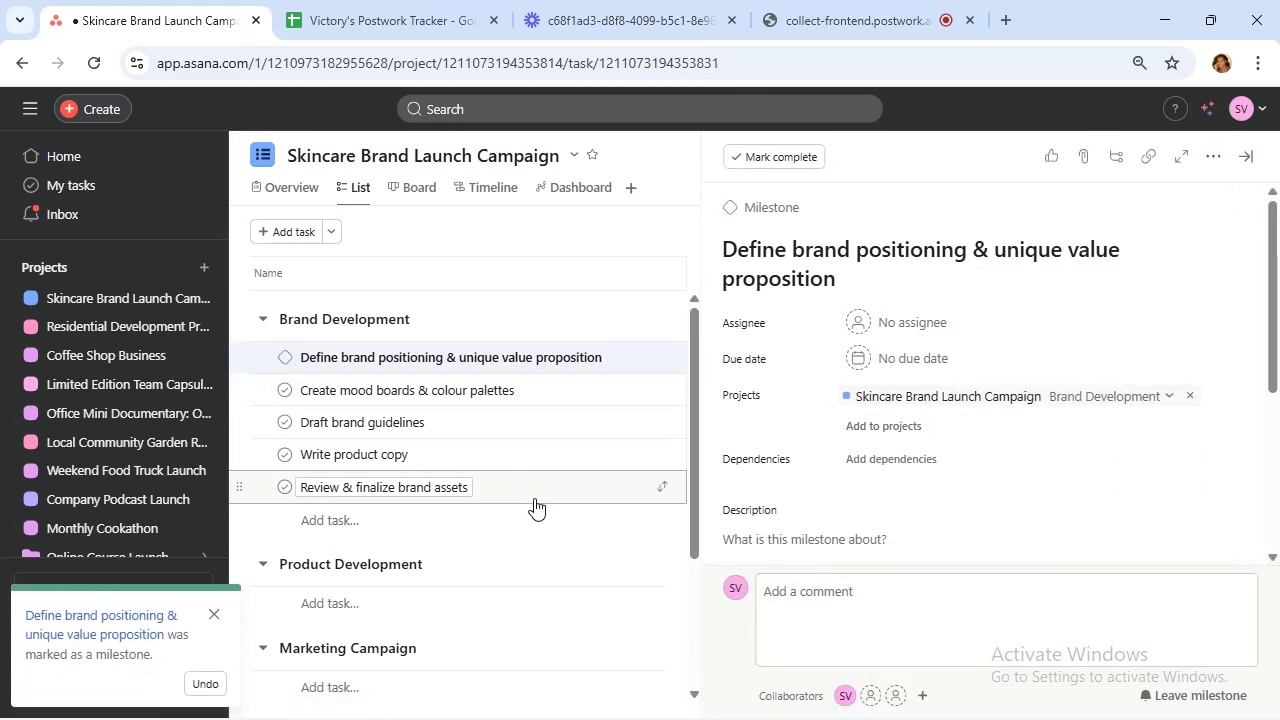 
scroll: coordinate [575, 461], scroll_direction: down, amount: 1.0
 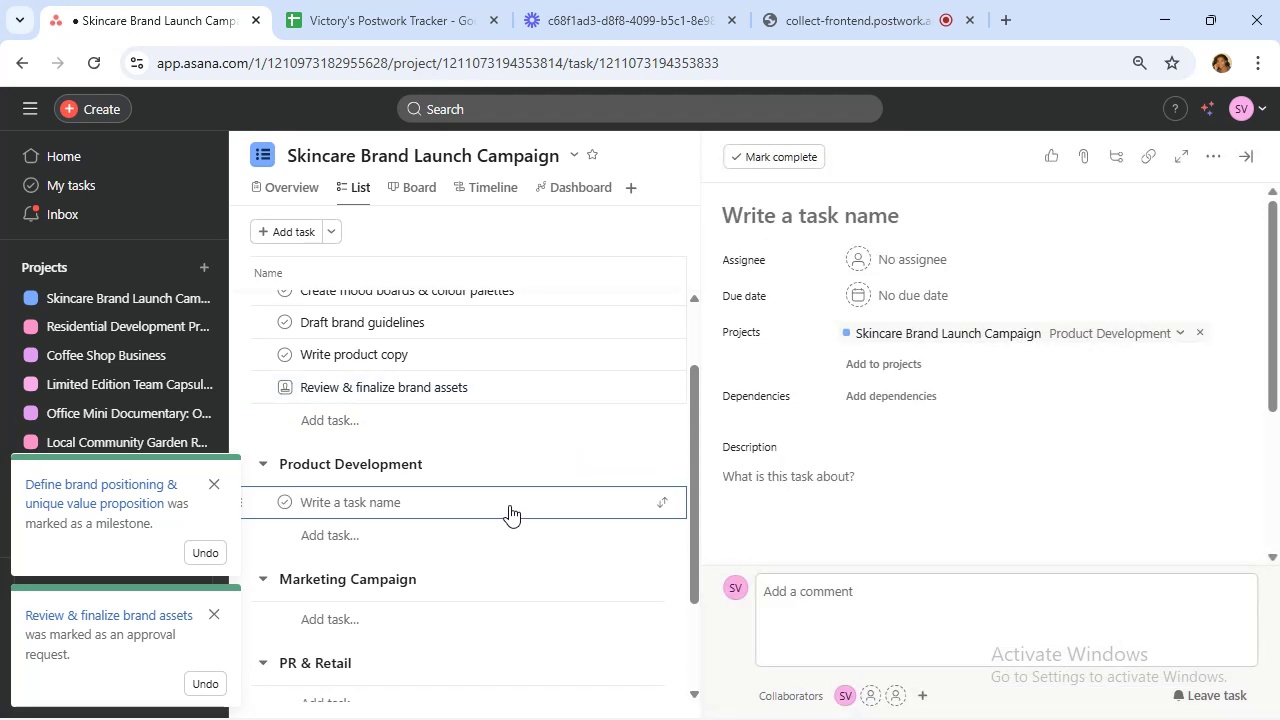 
wait(9.22)
 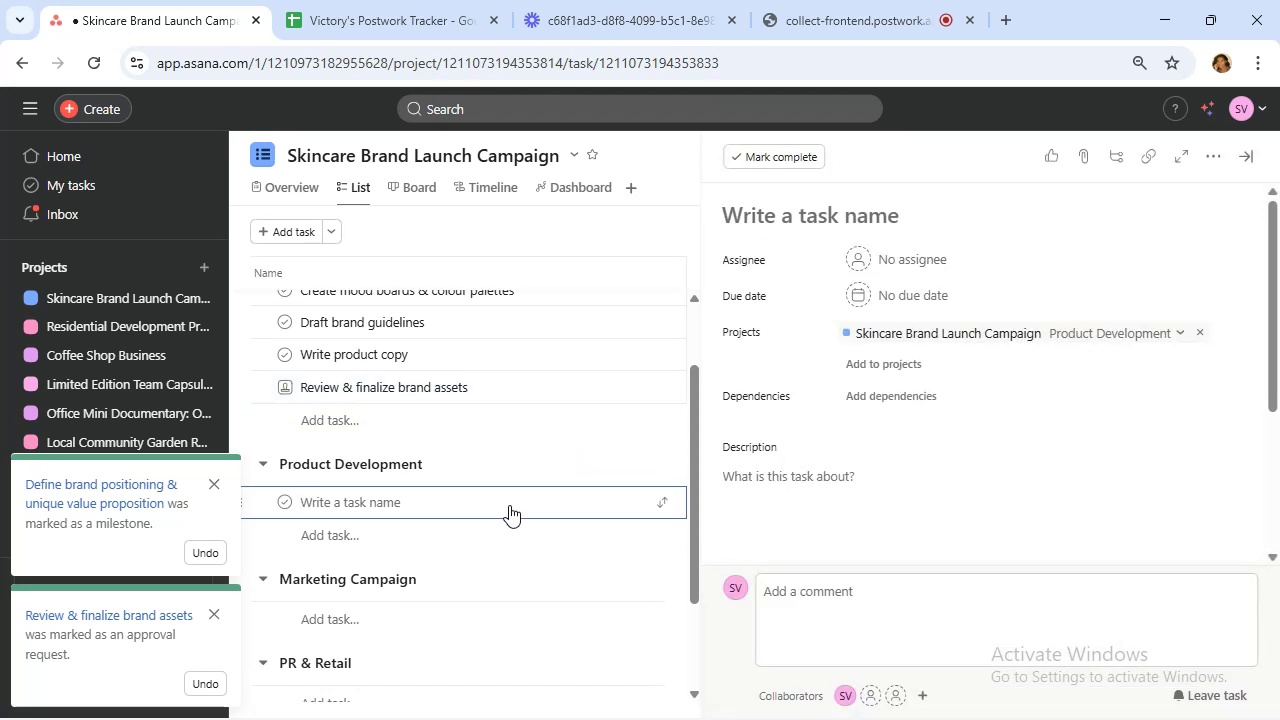 
type(Finalize product formulations)
 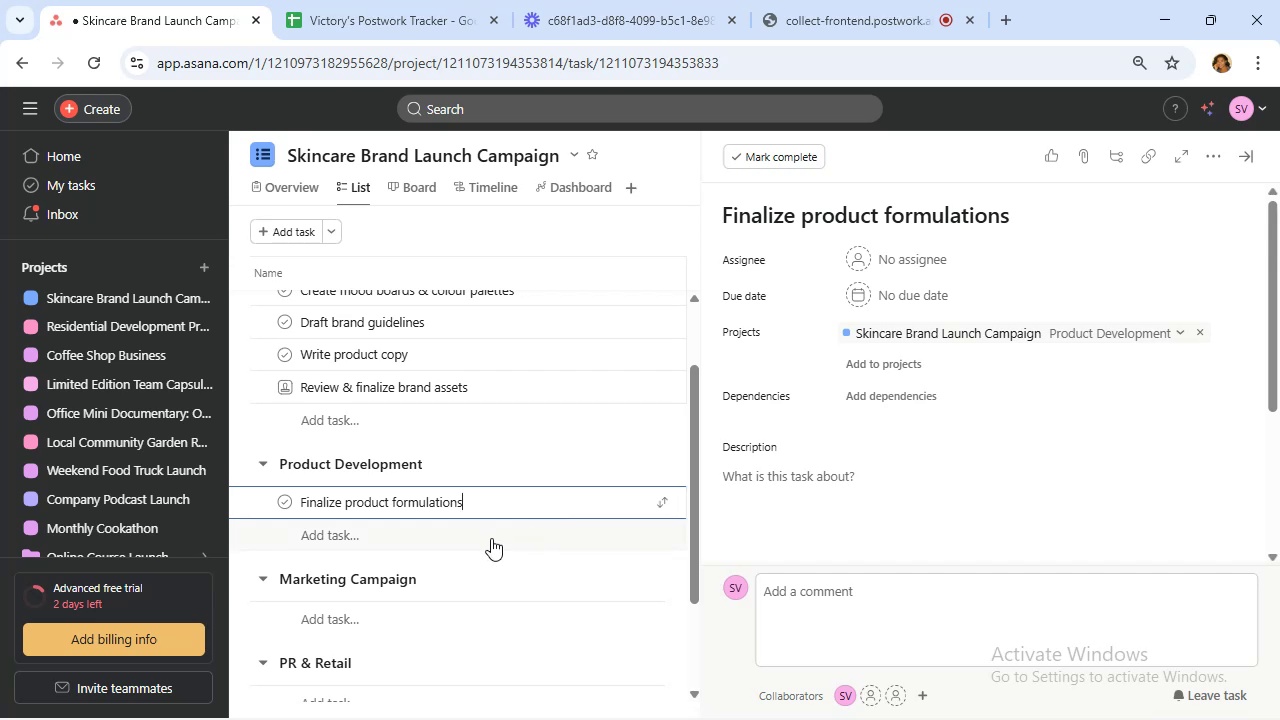 
left_click([444, 535])
 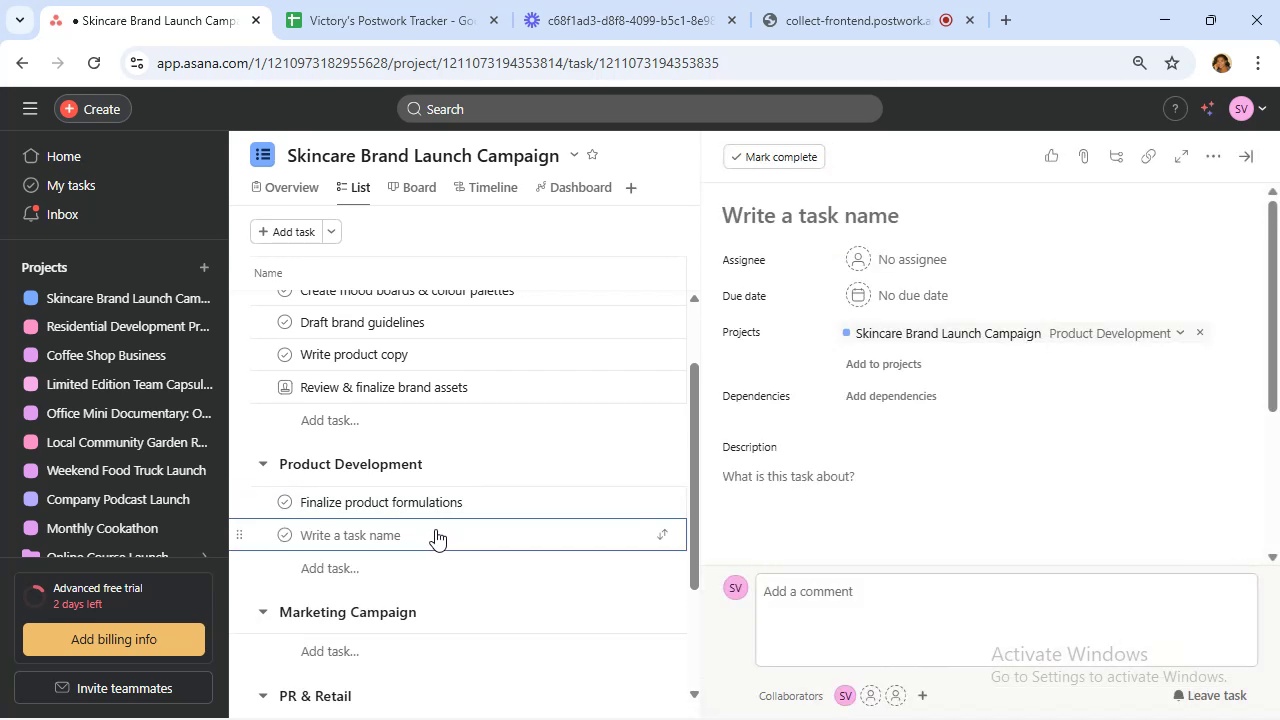 
type(Design packaging concepts)
 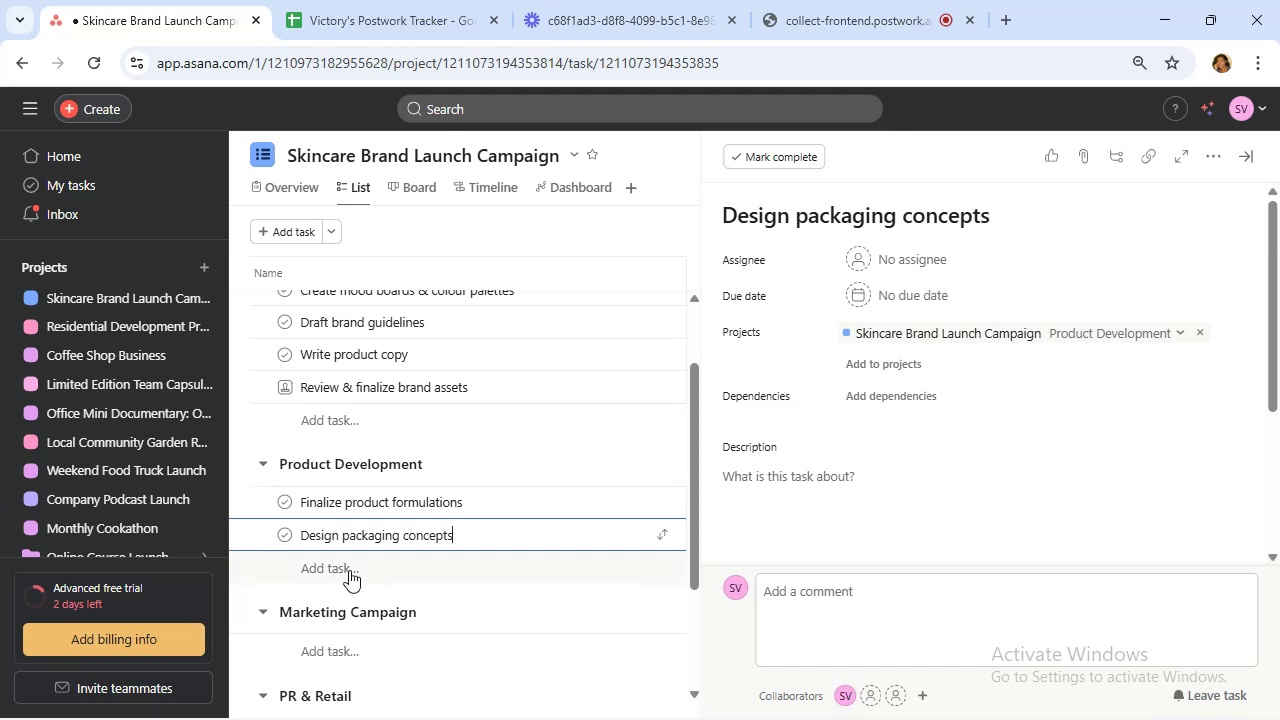 
left_click([349, 570])
 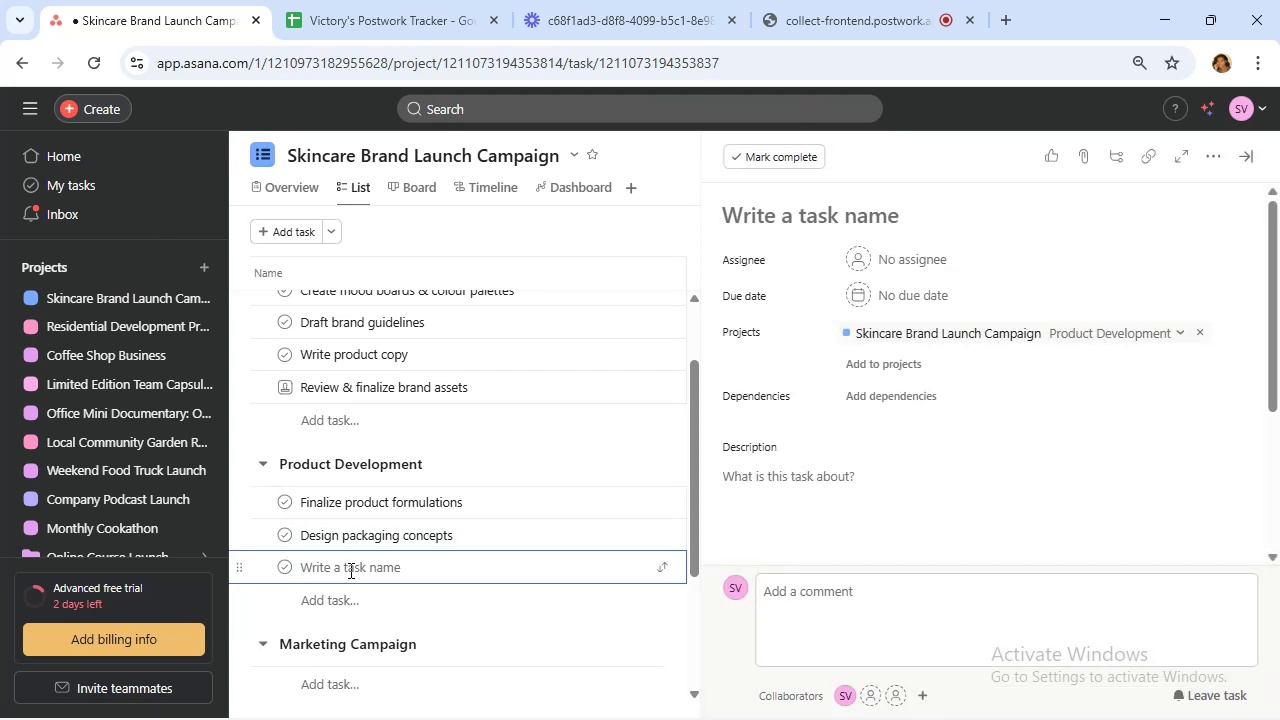 
type(COND)
 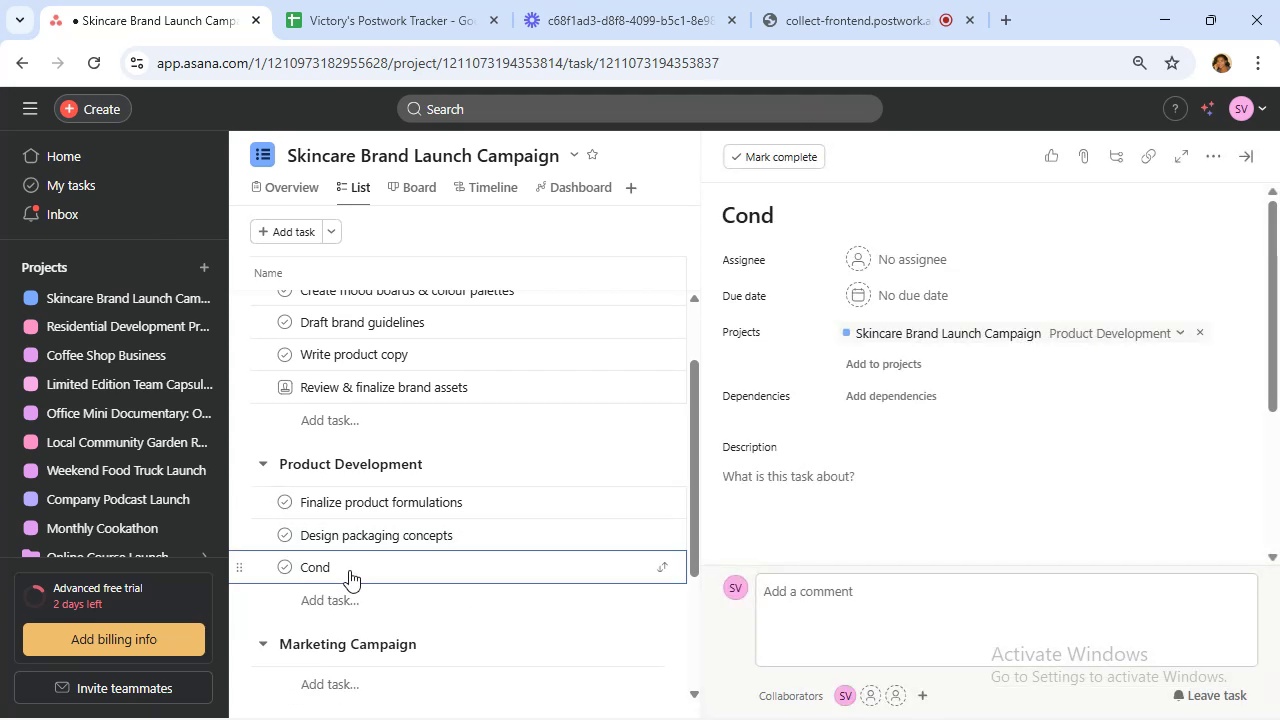 
wait(5.29)
 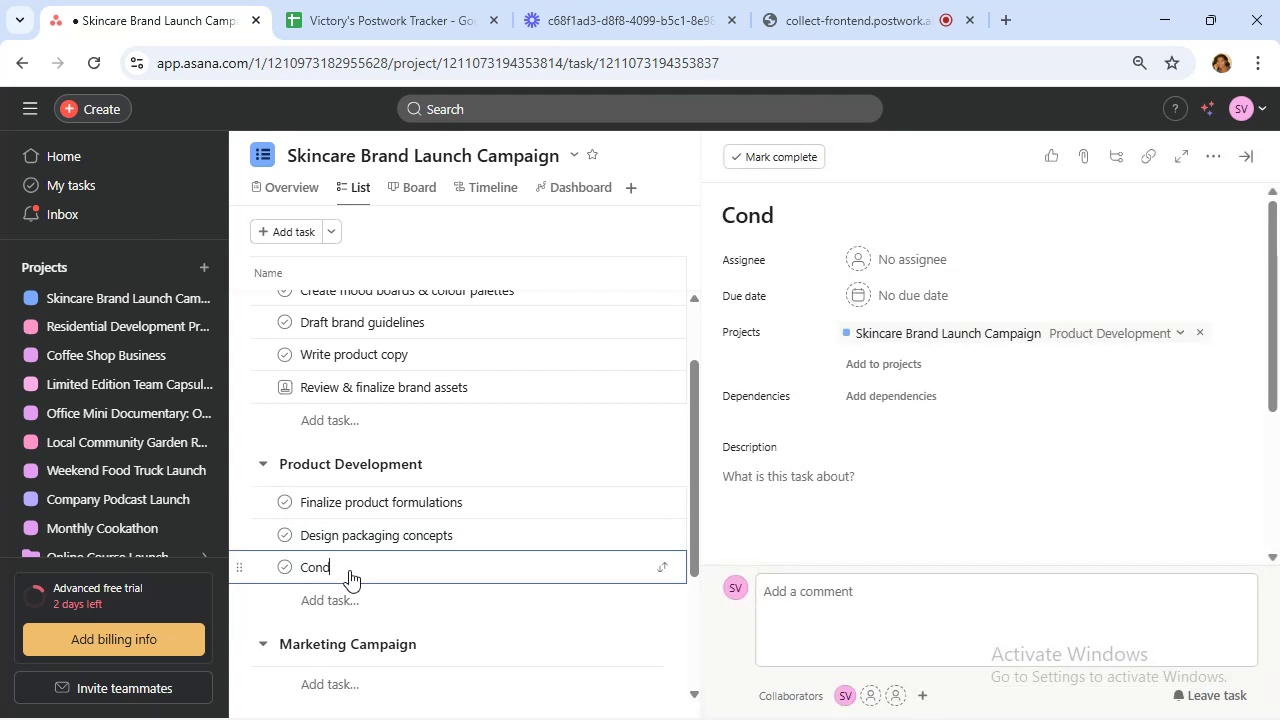 
type(uct)
 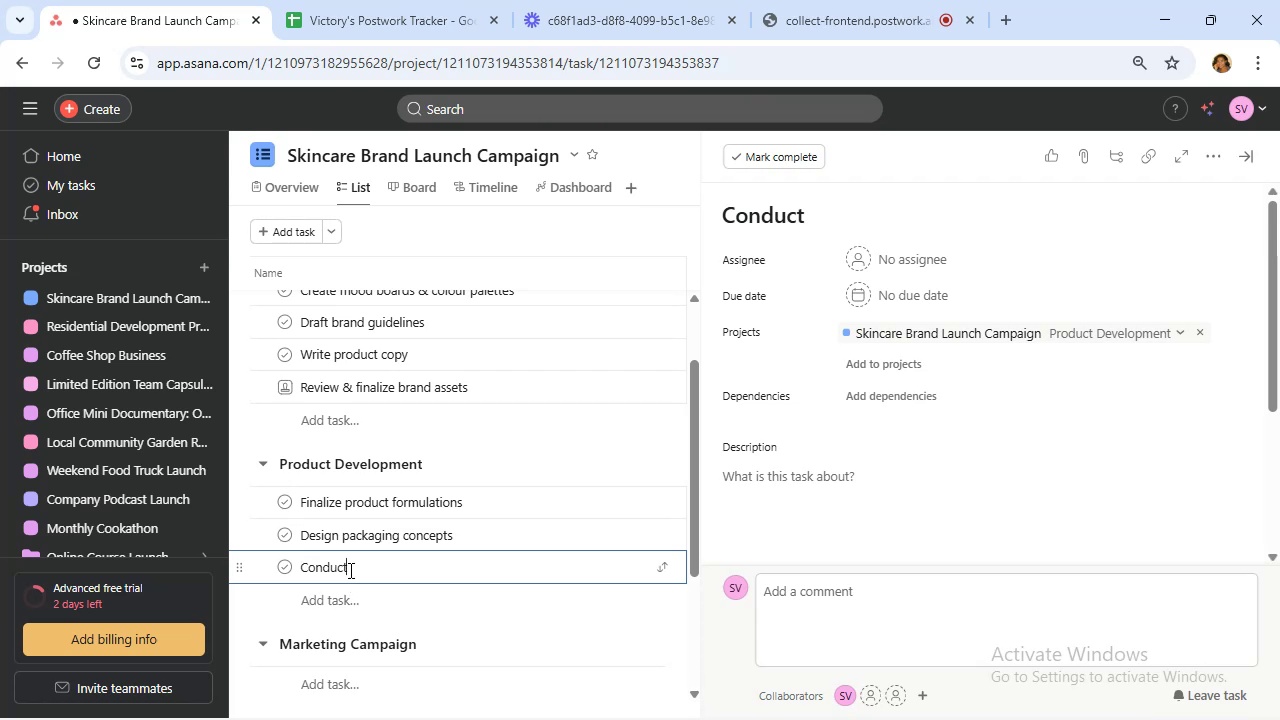 
wait(7.53)
 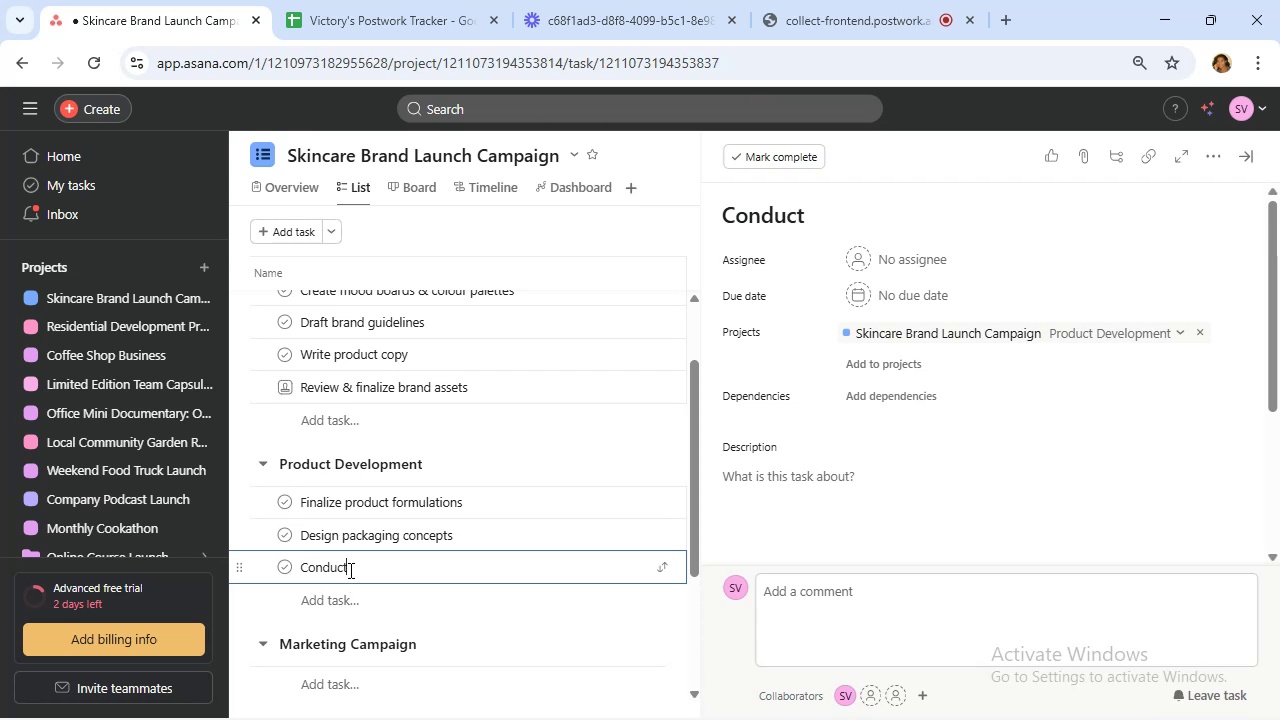 
type( packagin)
 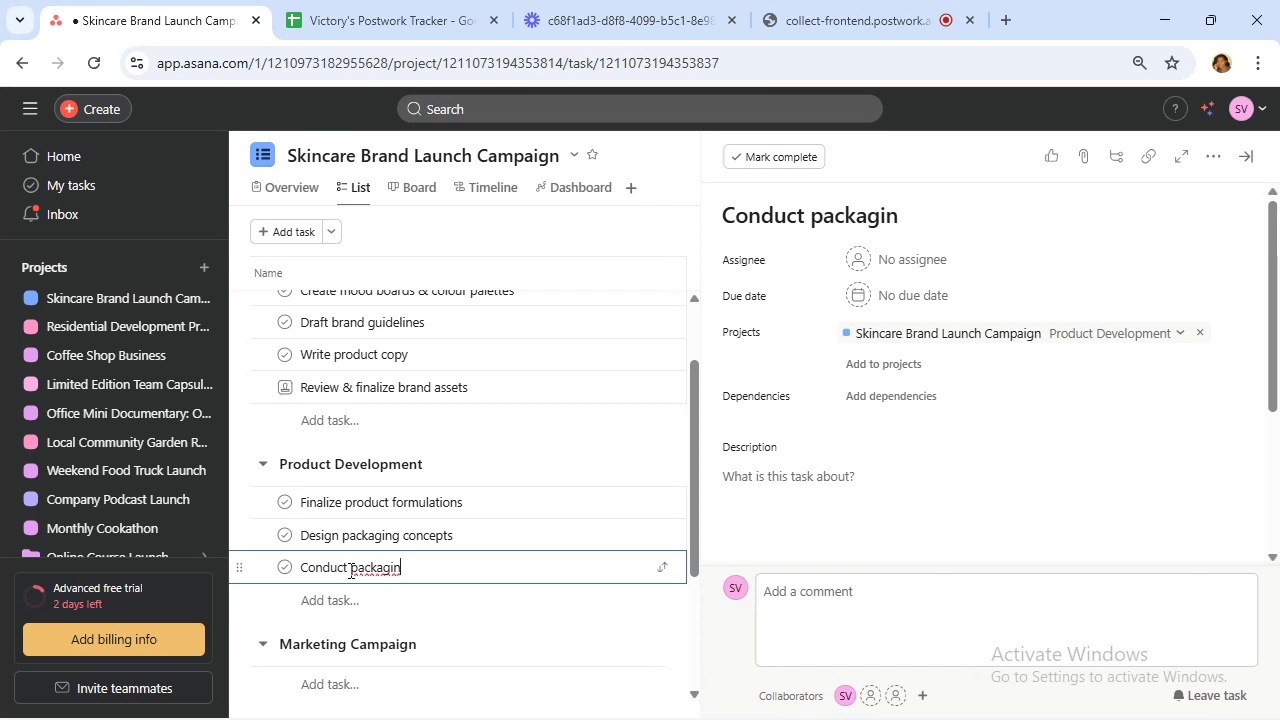 
key(Backspace)
 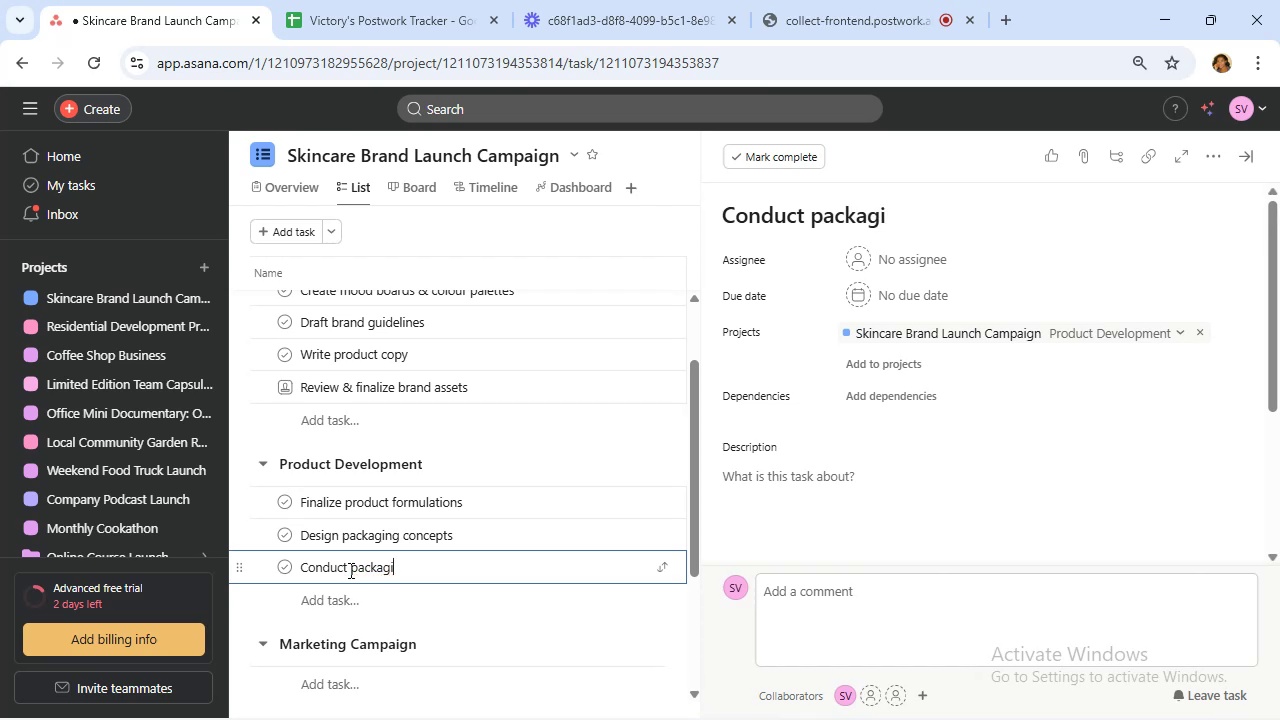 
key(Backspace)
 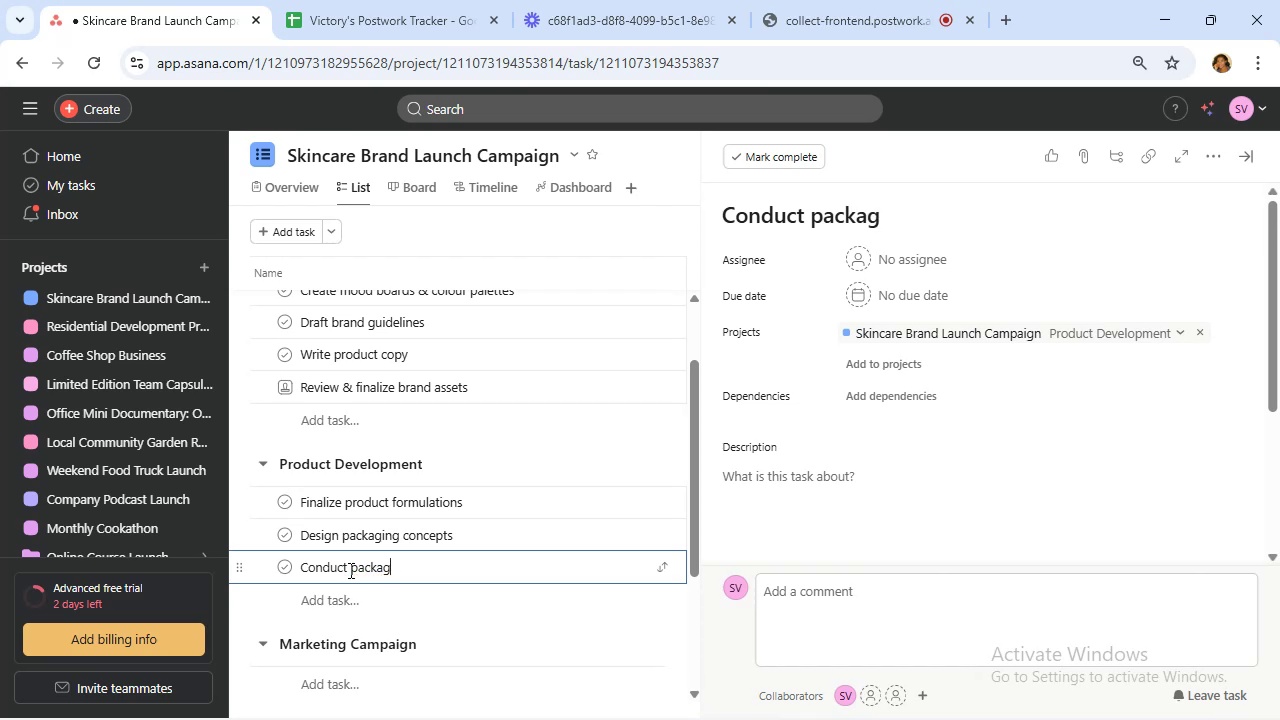 
key(Backspace)
 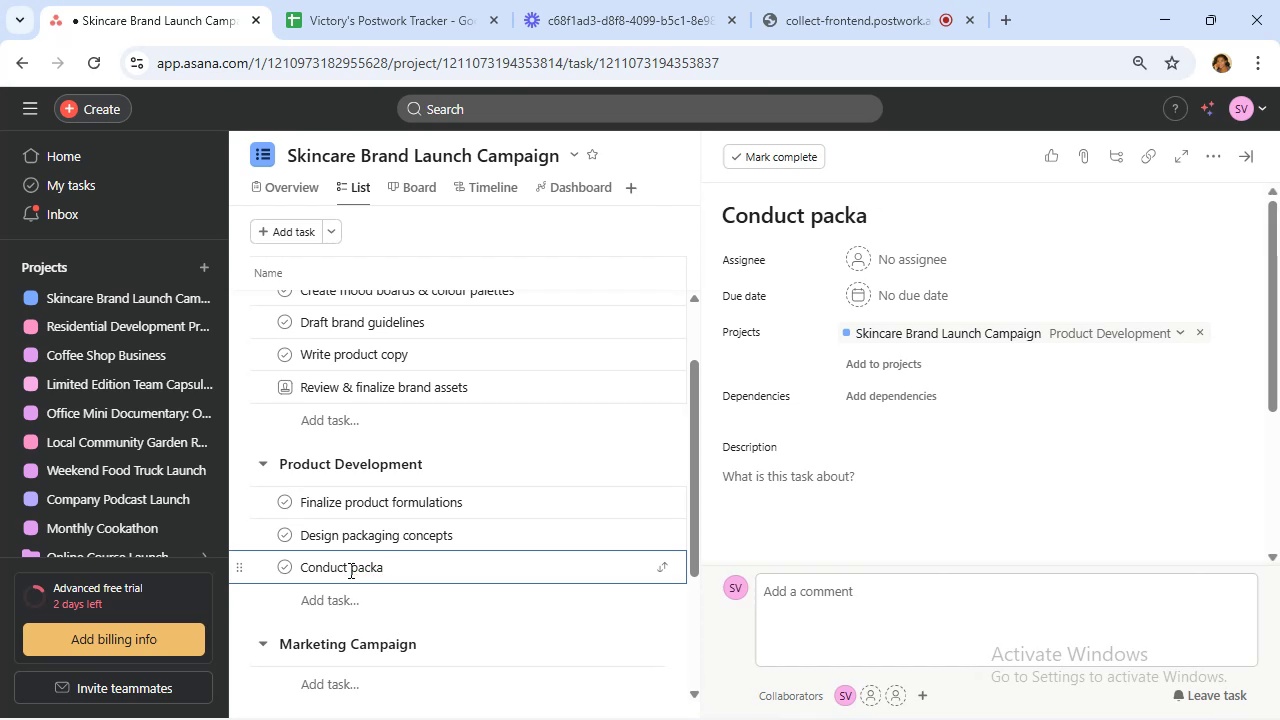 
type(ging sustainability review)
 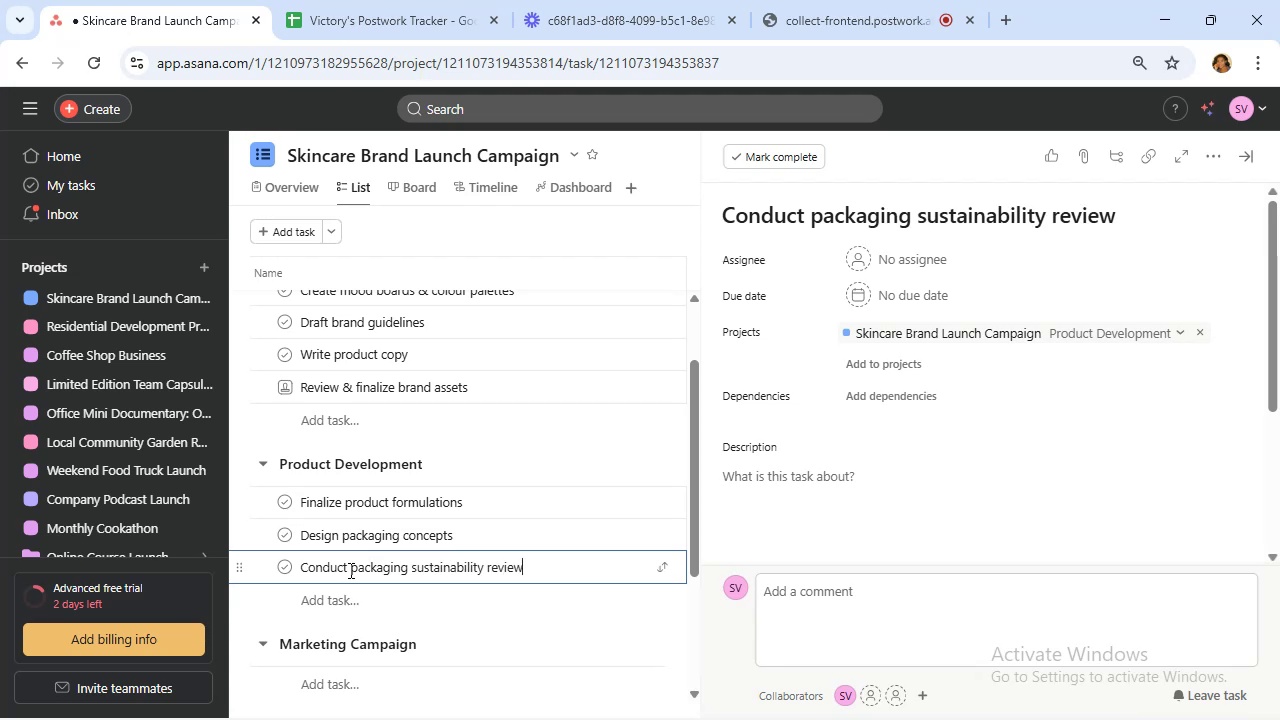 
key(Enter)
 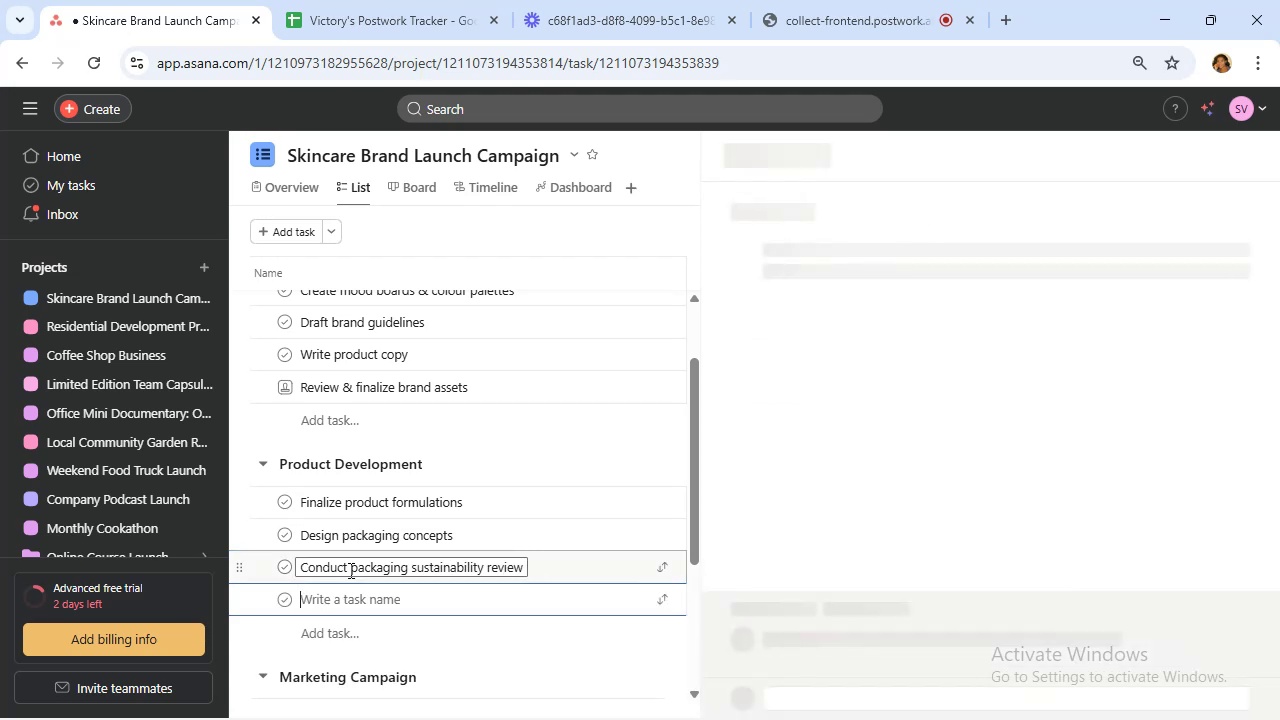 
type(Create regulatory compliance documents)
 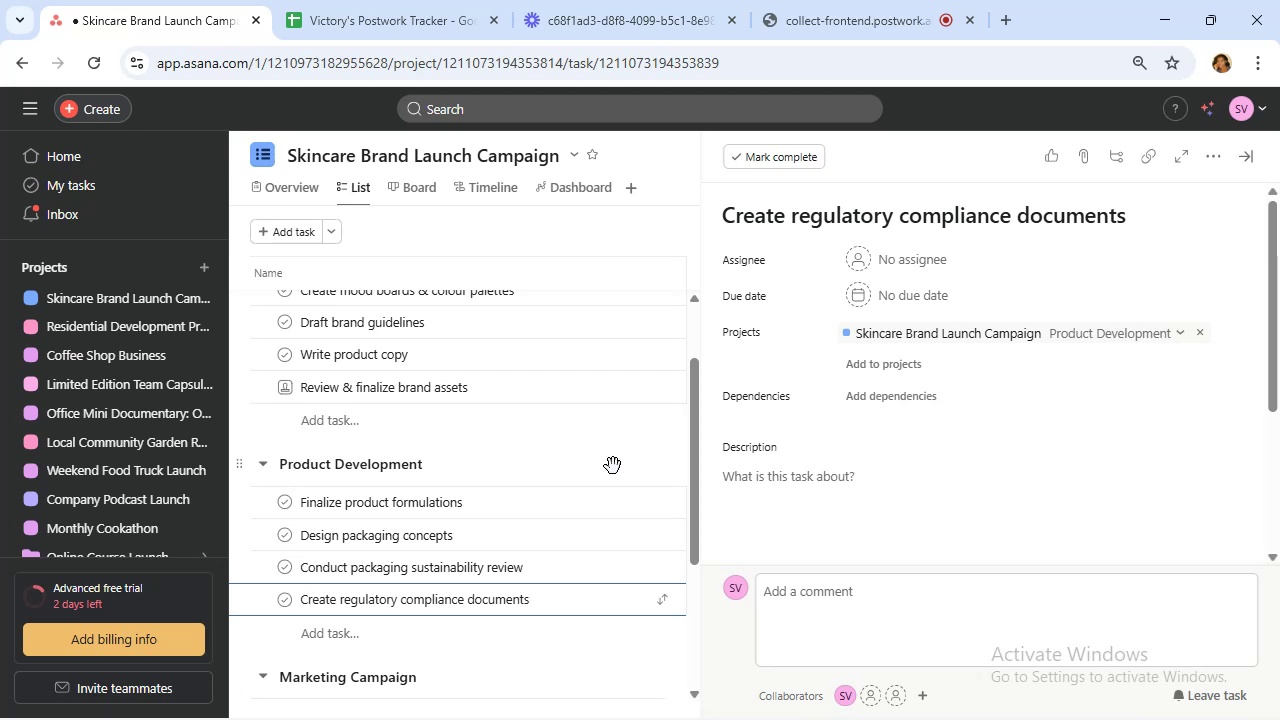 
wait(22.87)
 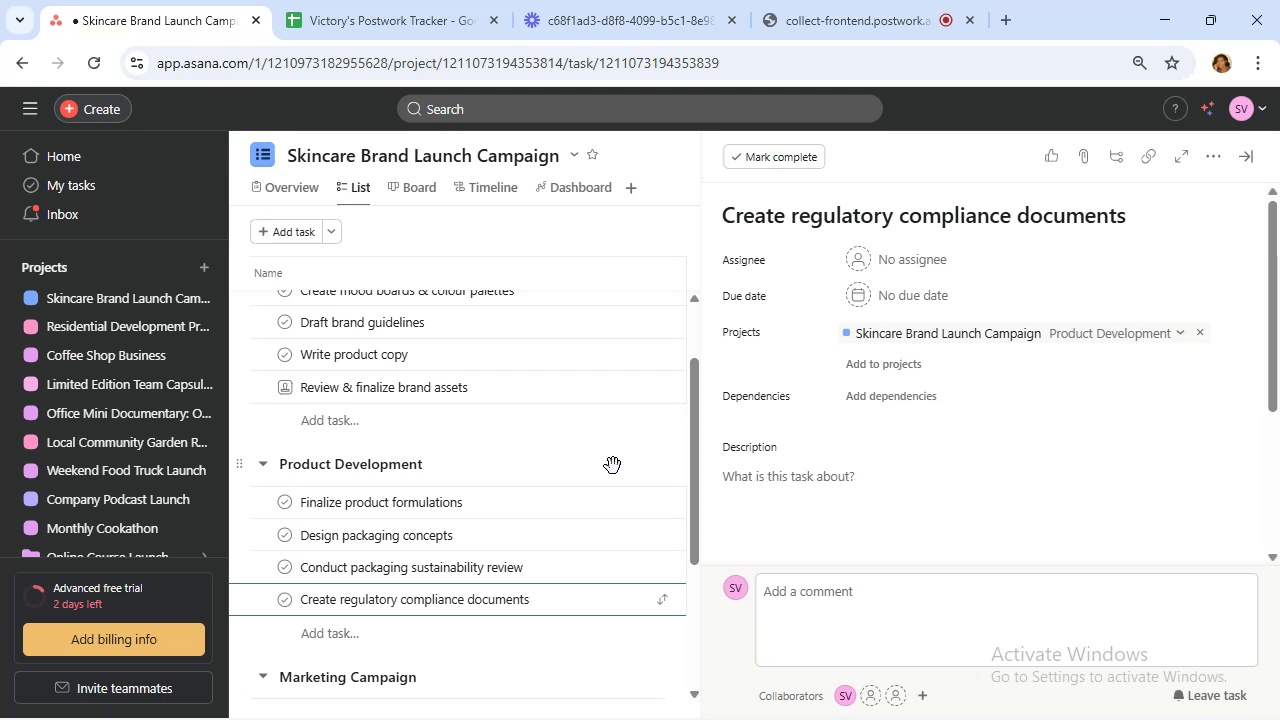 
left_click([587, 596])
 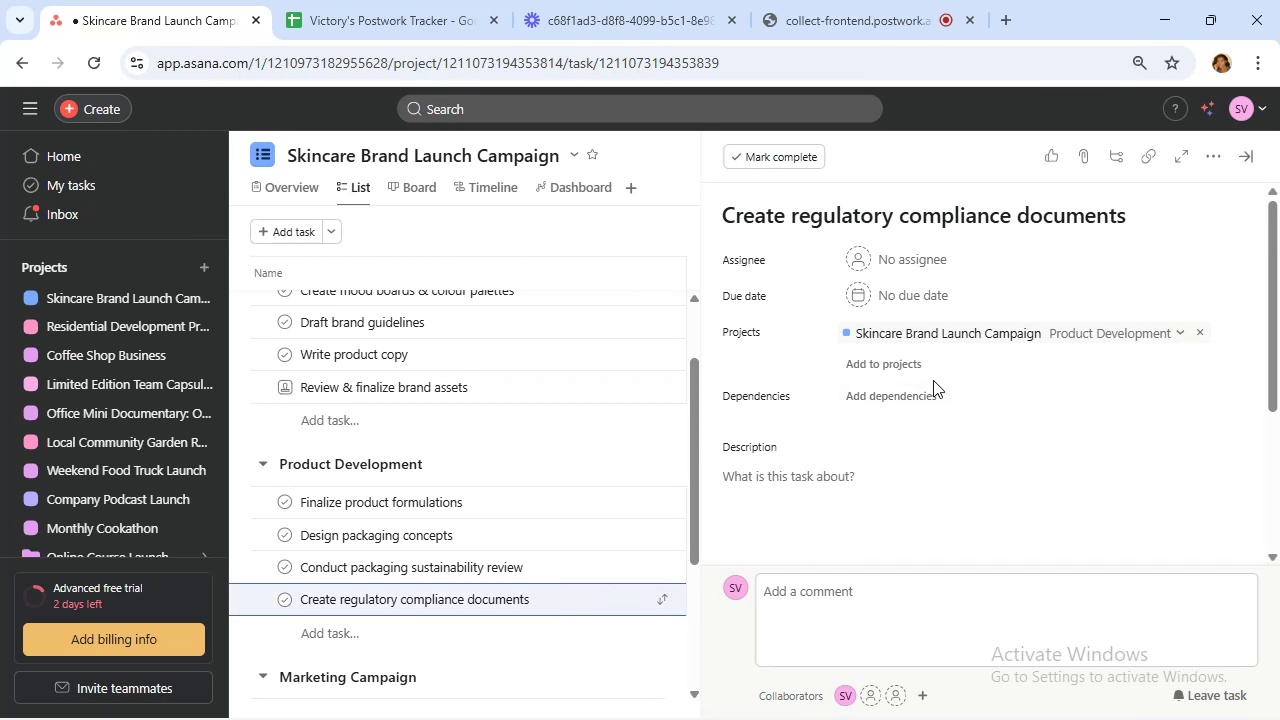 
left_click([1217, 159])
 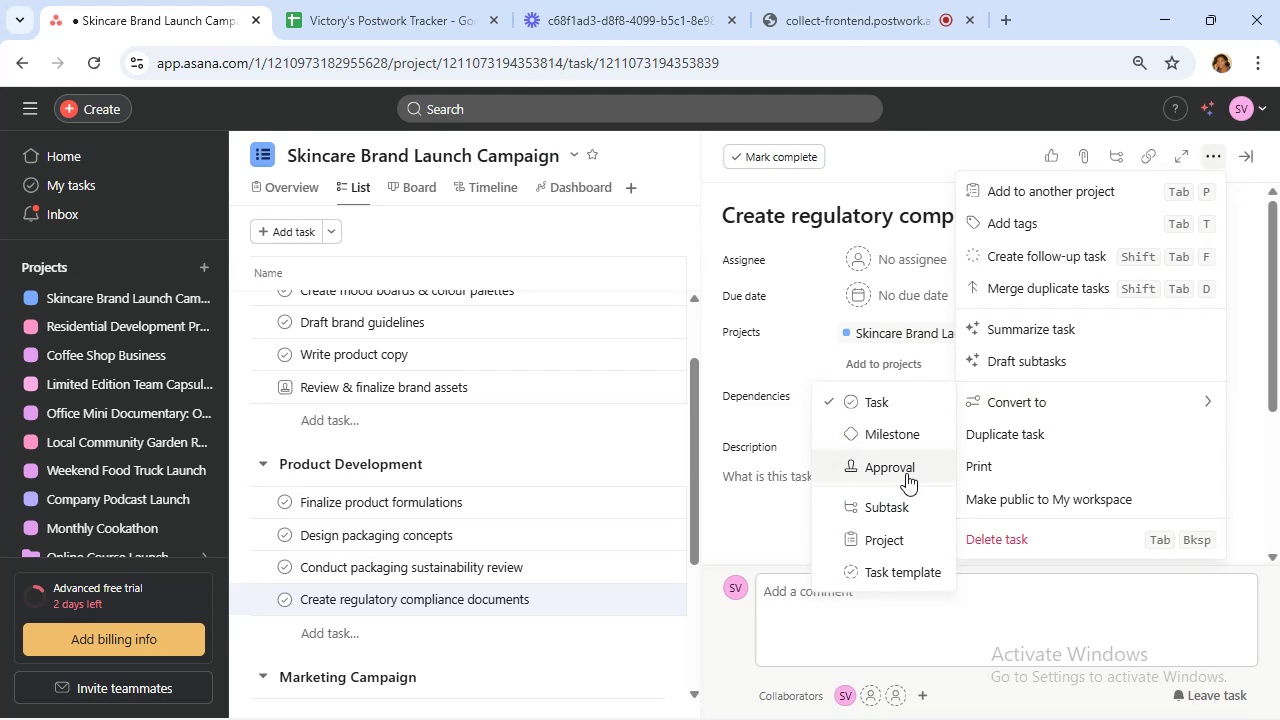 
left_click([901, 467])
 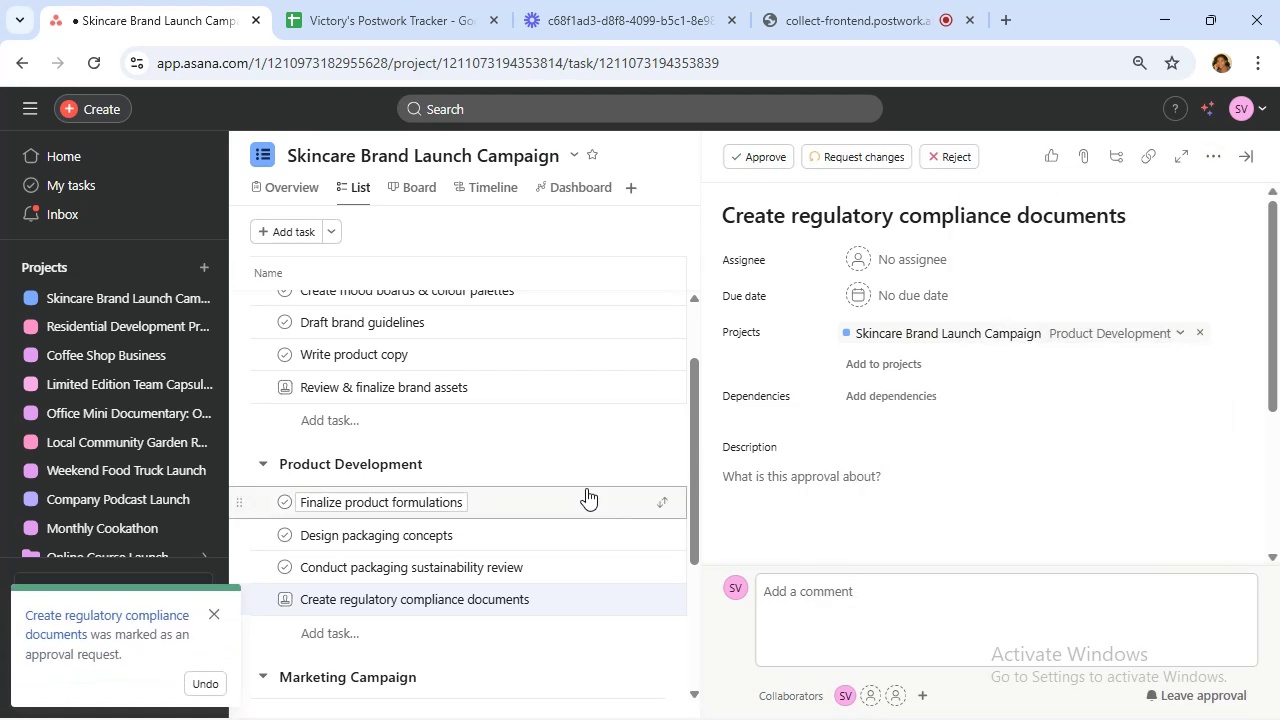 
left_click([584, 503])
 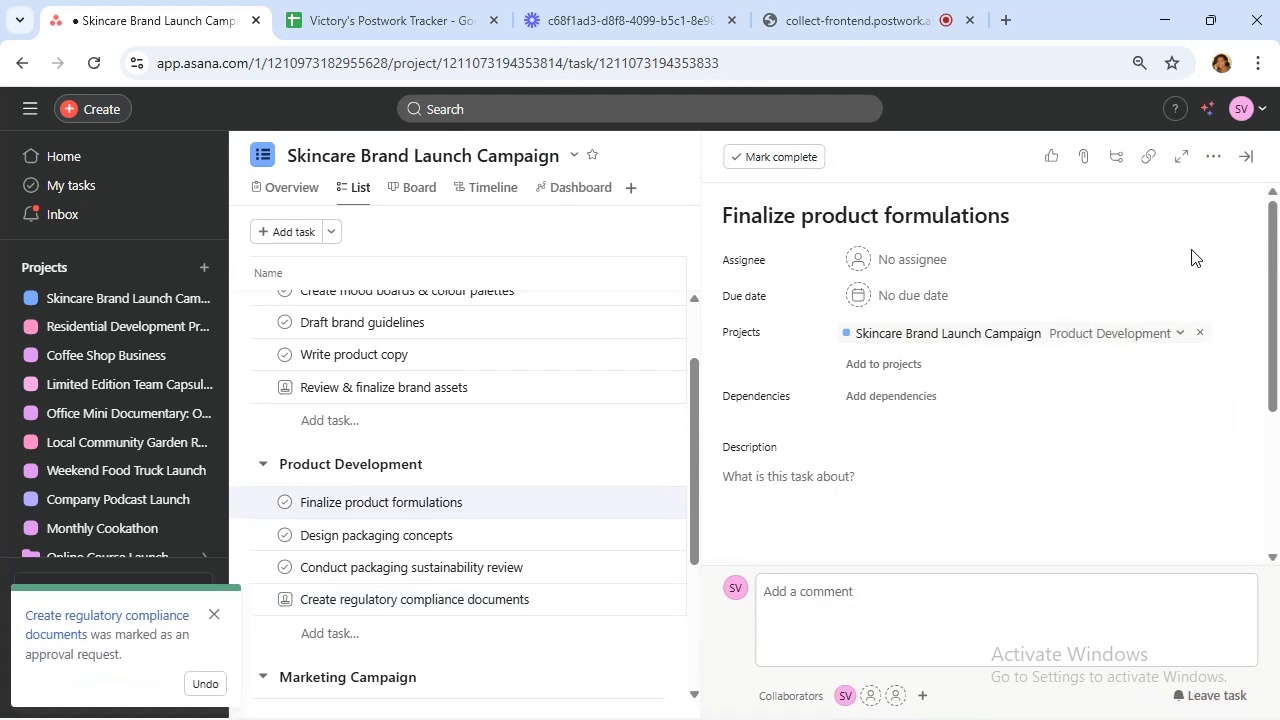 
left_click([1218, 157])
 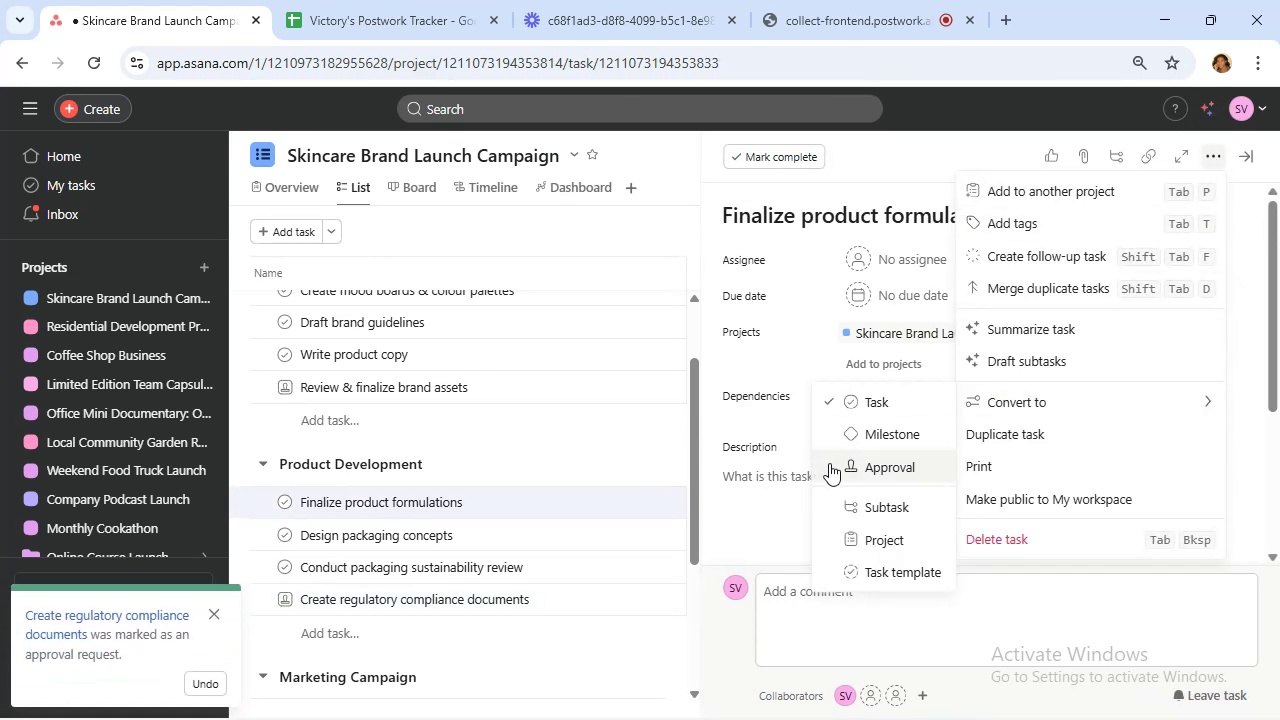 
left_click([866, 440])
 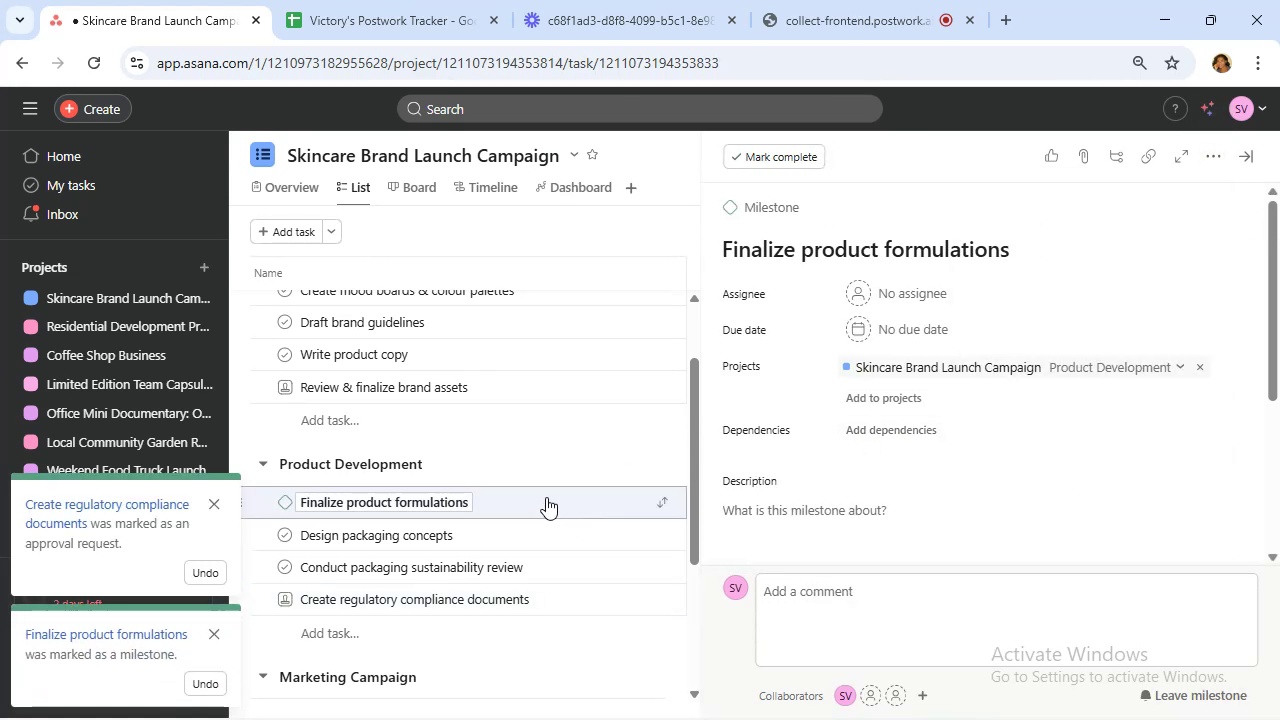 
scroll: coordinate [545, 495], scroll_direction: down, amount: 1.0
 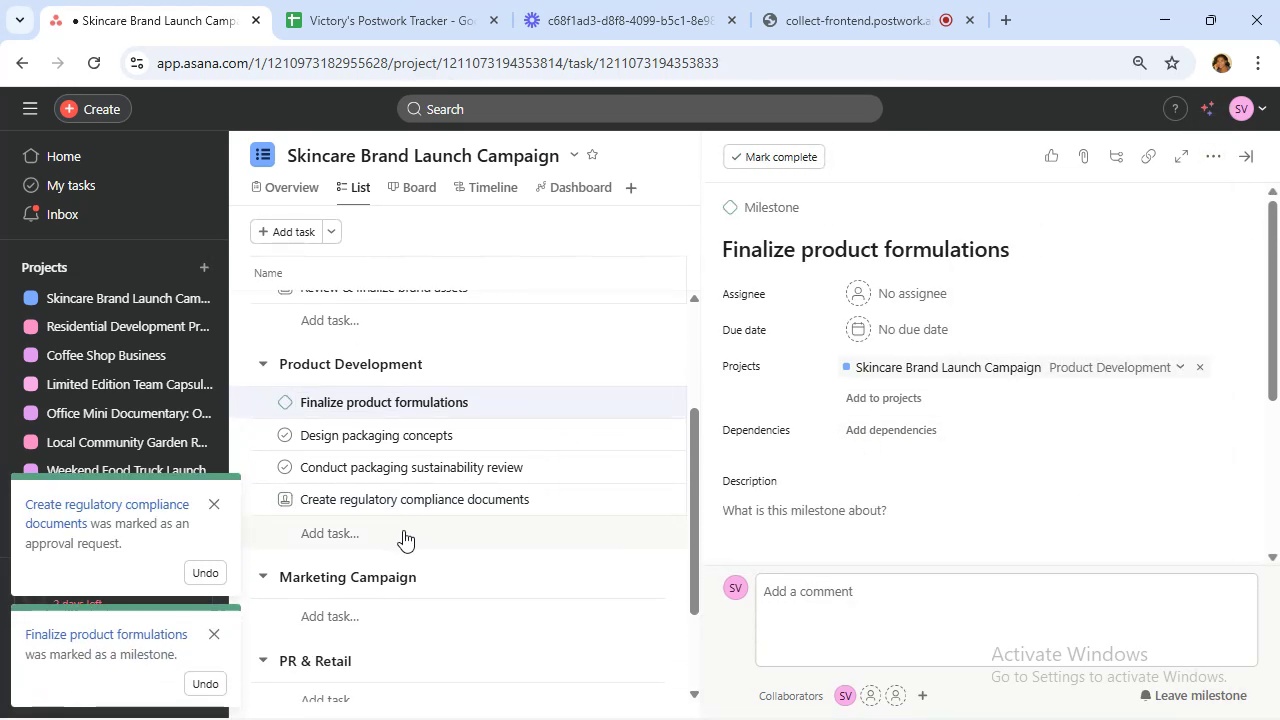 
left_click([403, 530])
 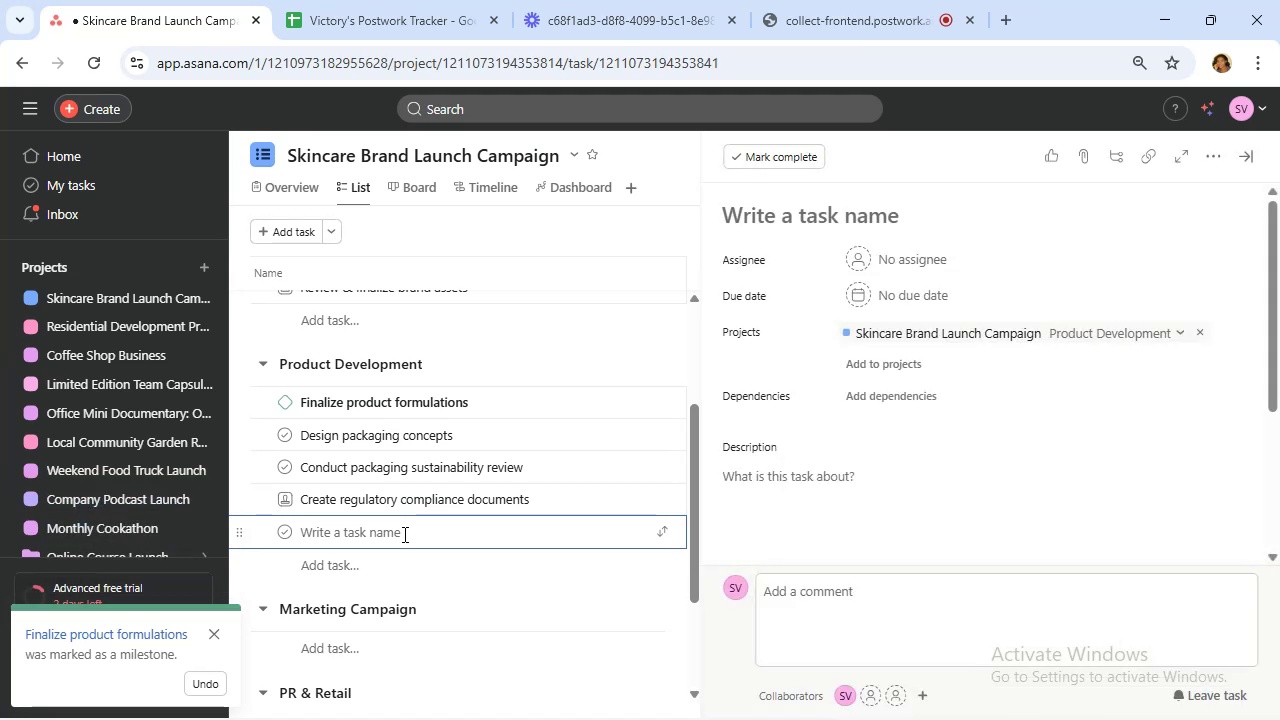 
wait(5.82)
 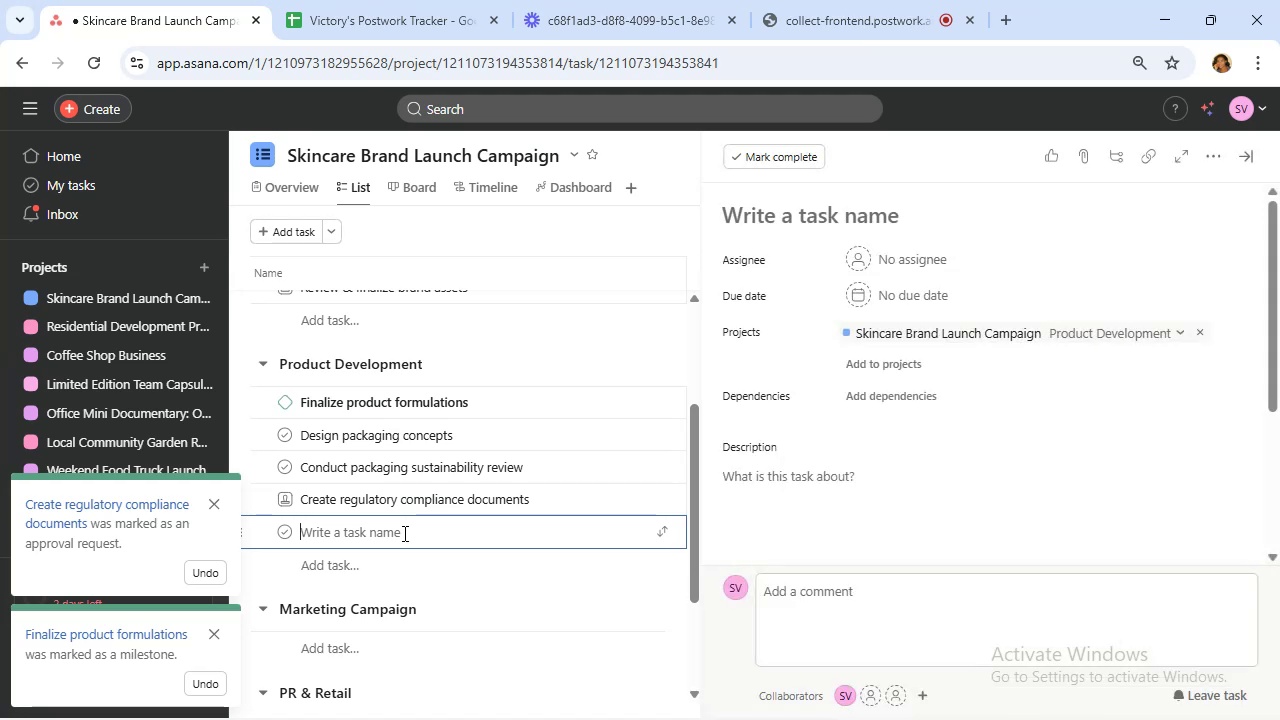 
type(FINalize packaging design files)
 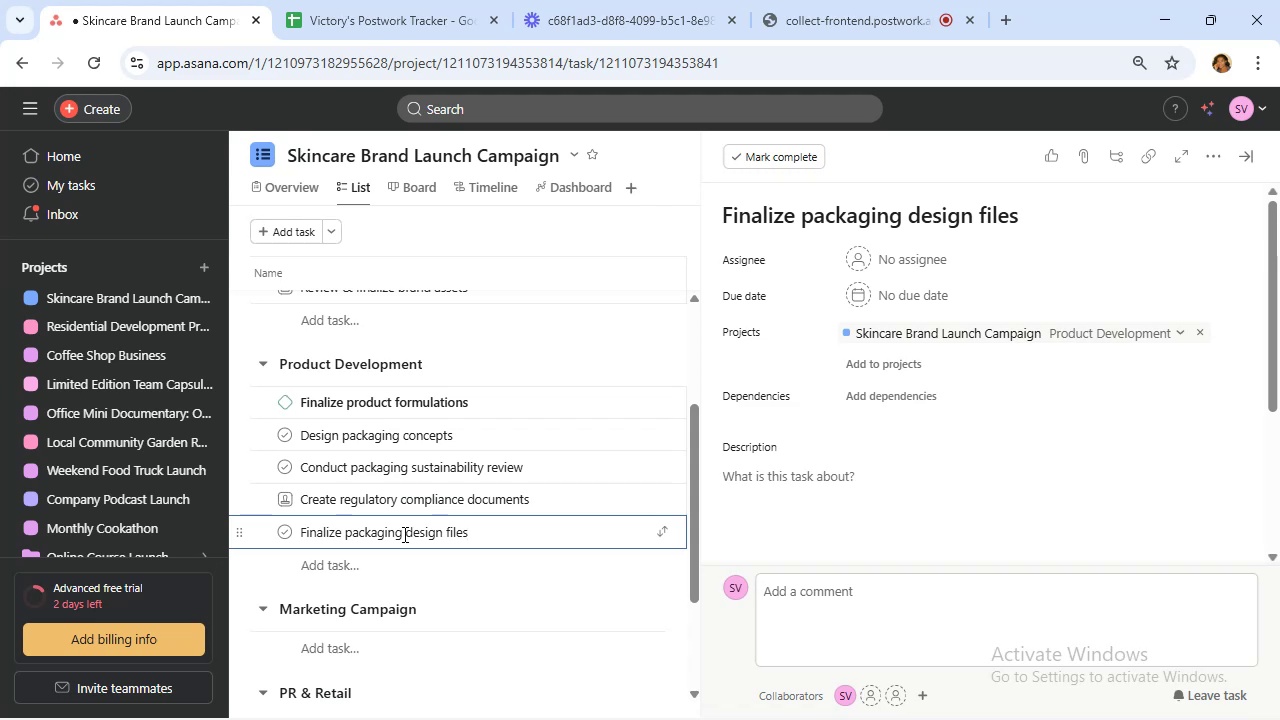 
wait(6.83)
 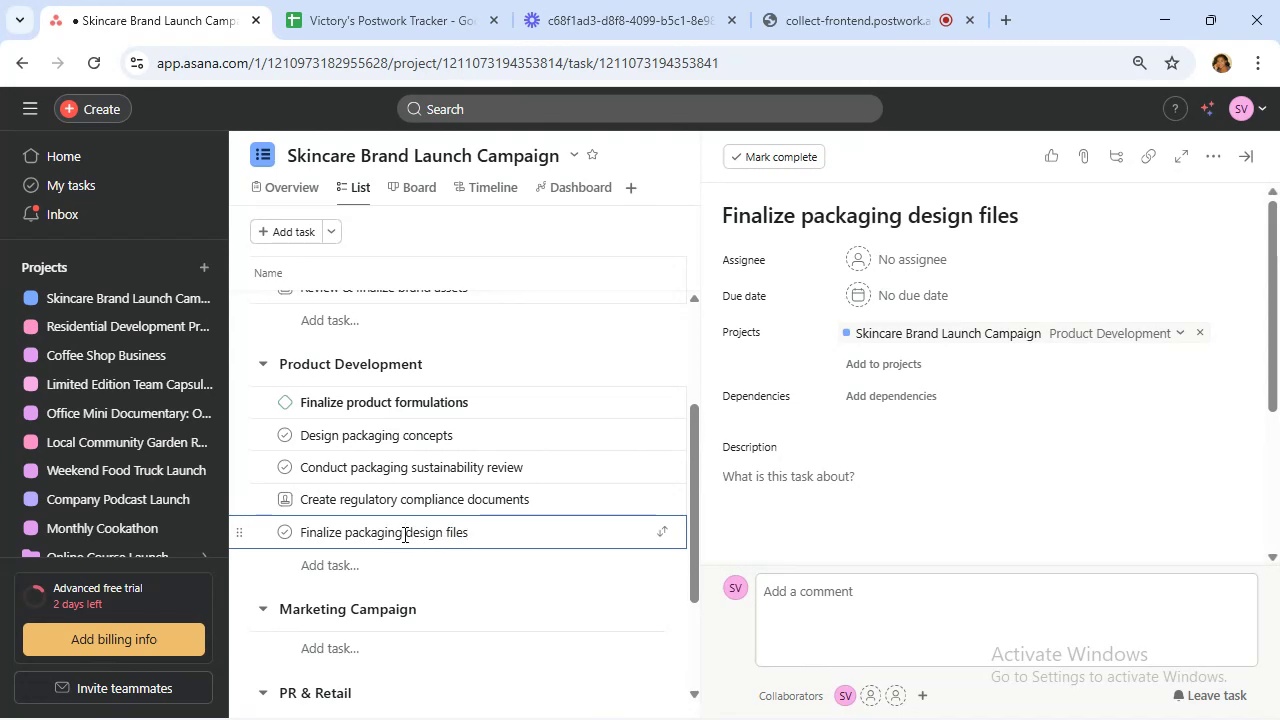 
scroll: coordinate [580, 422], scroll_direction: down, amount: 2.0
 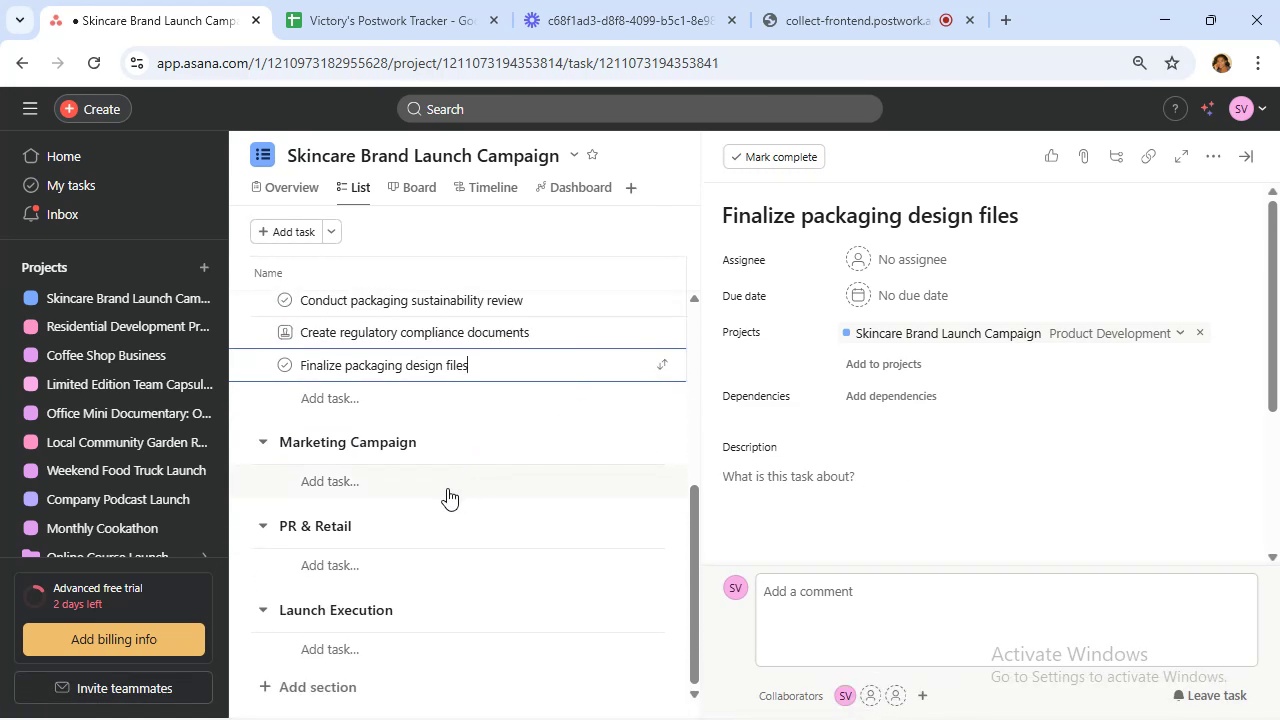 
left_click([418, 477])
 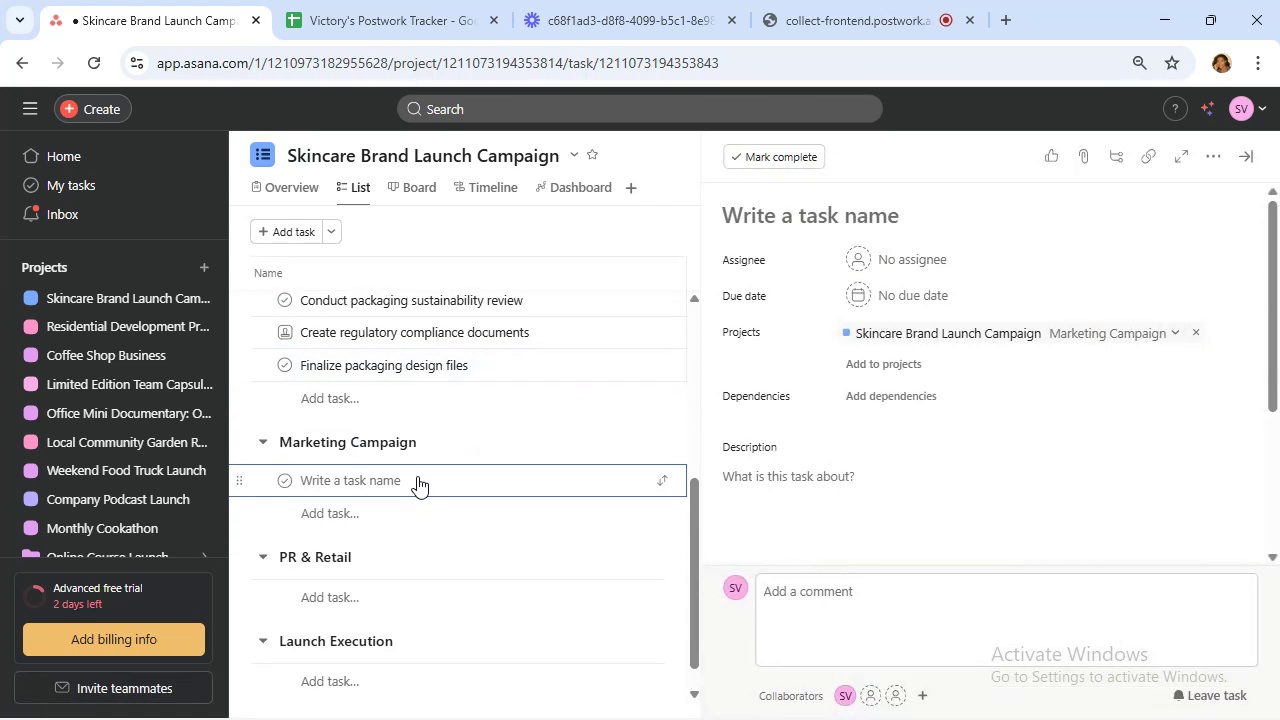 
type(DEvelop launch campaign concept)
 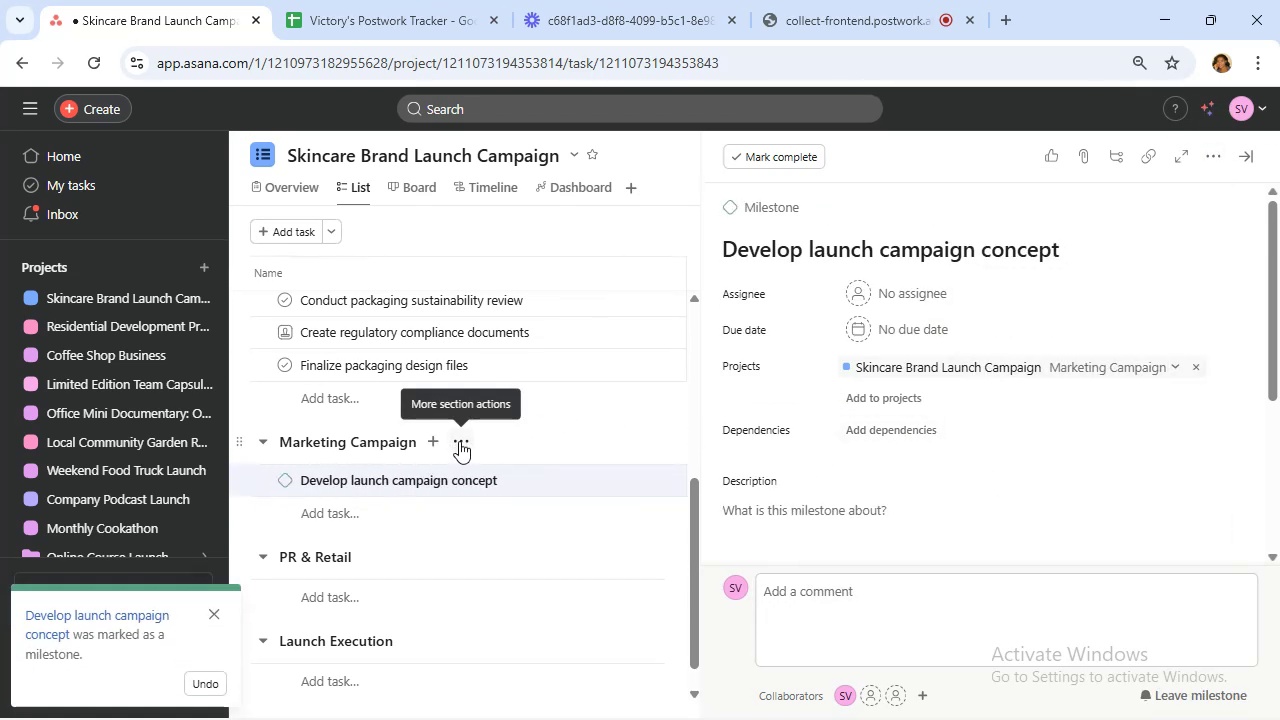 
wait(12.95)
 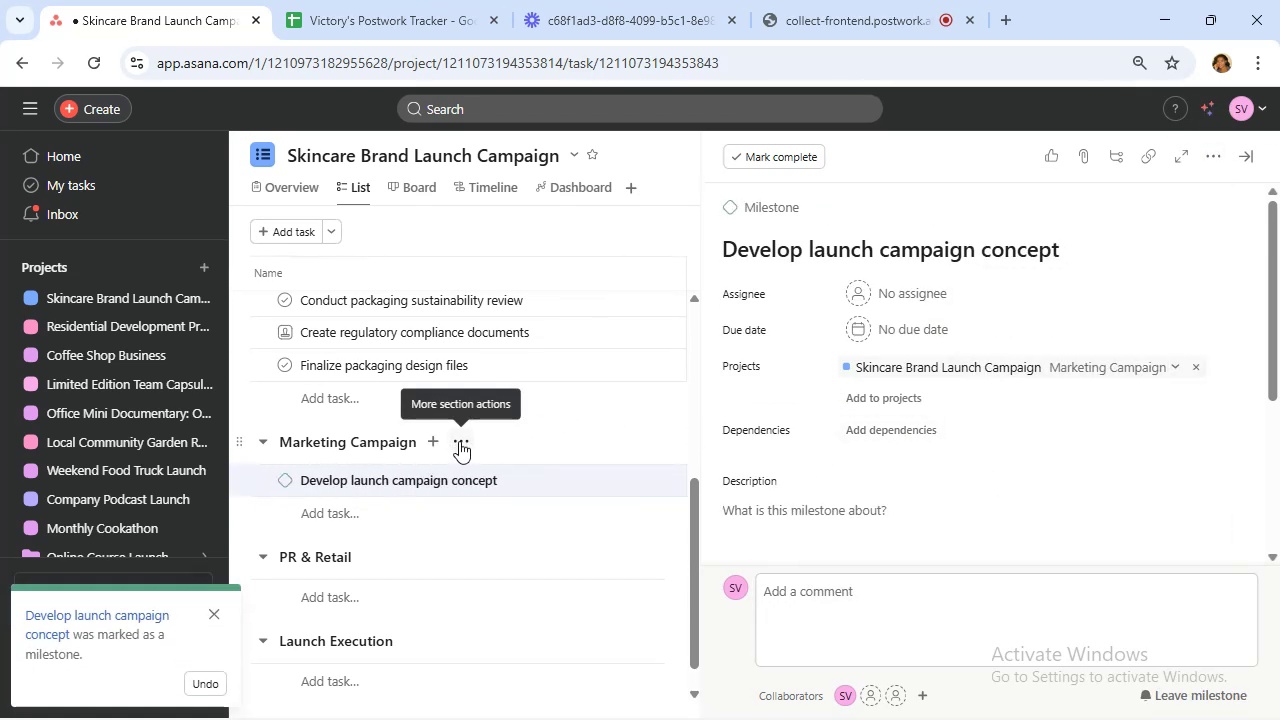 
left_click([339, 513])
 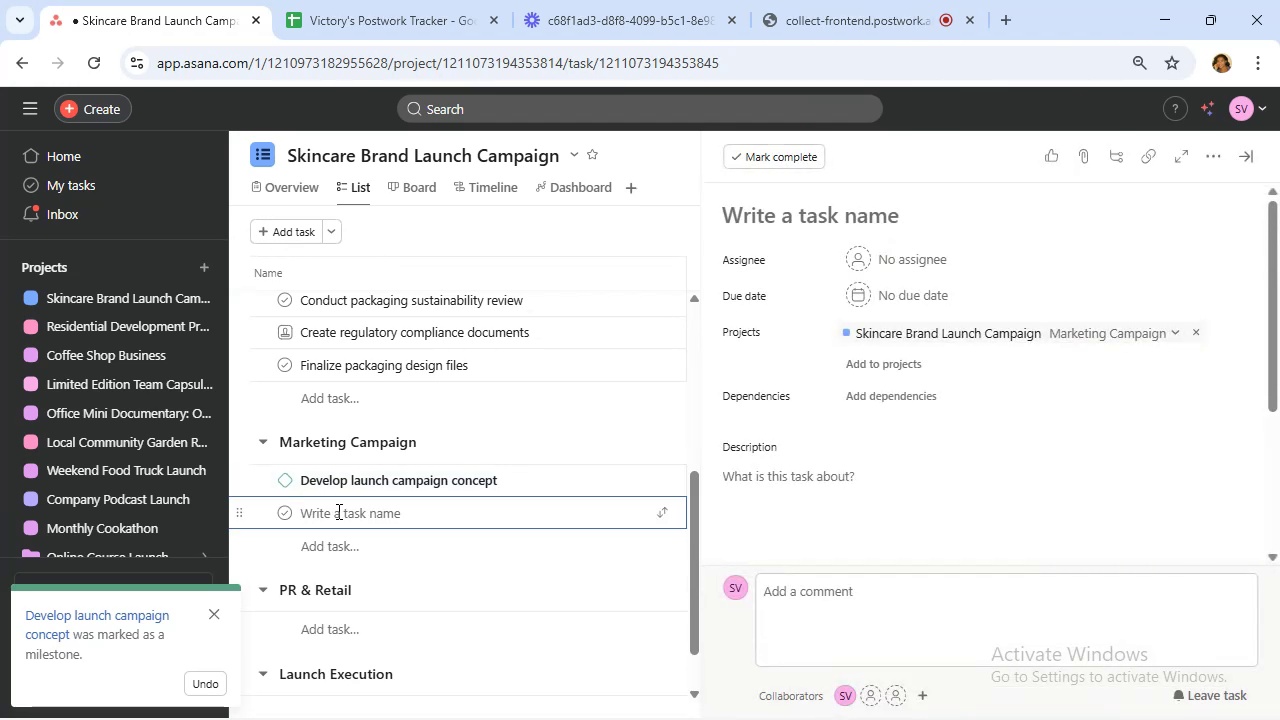 
type(Plan influencer partnerships)
 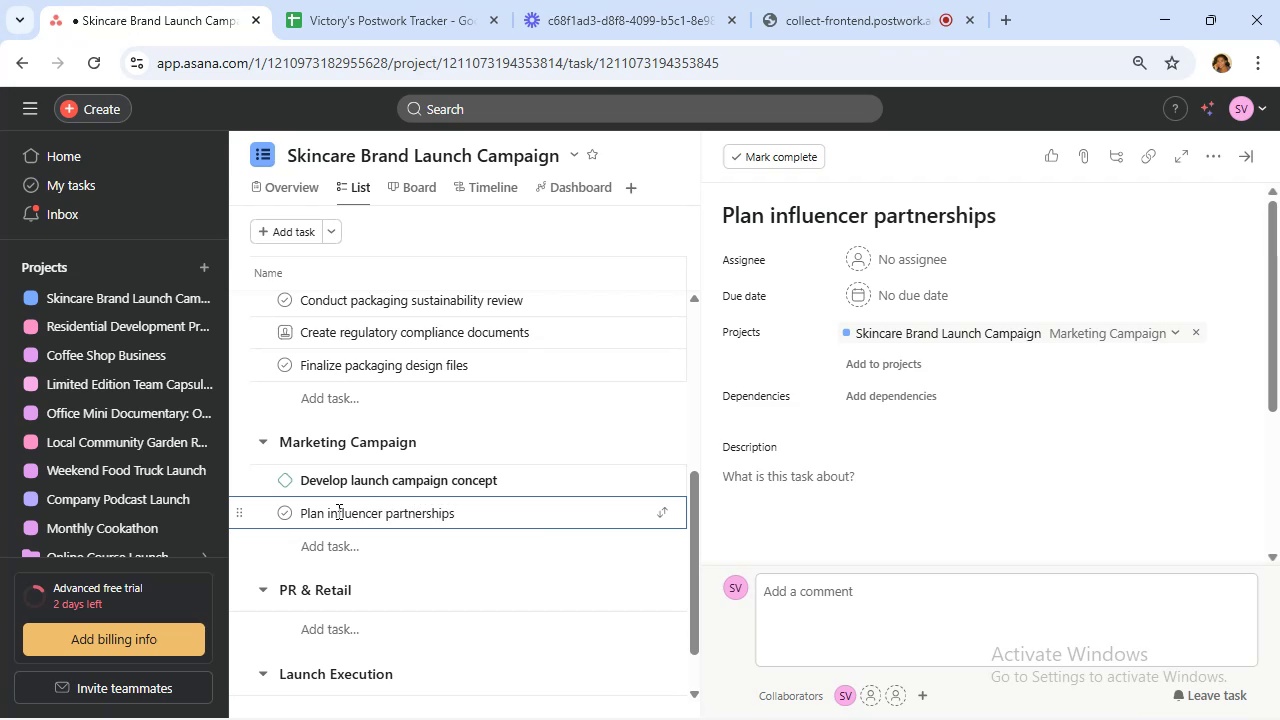 
key(Enter)
 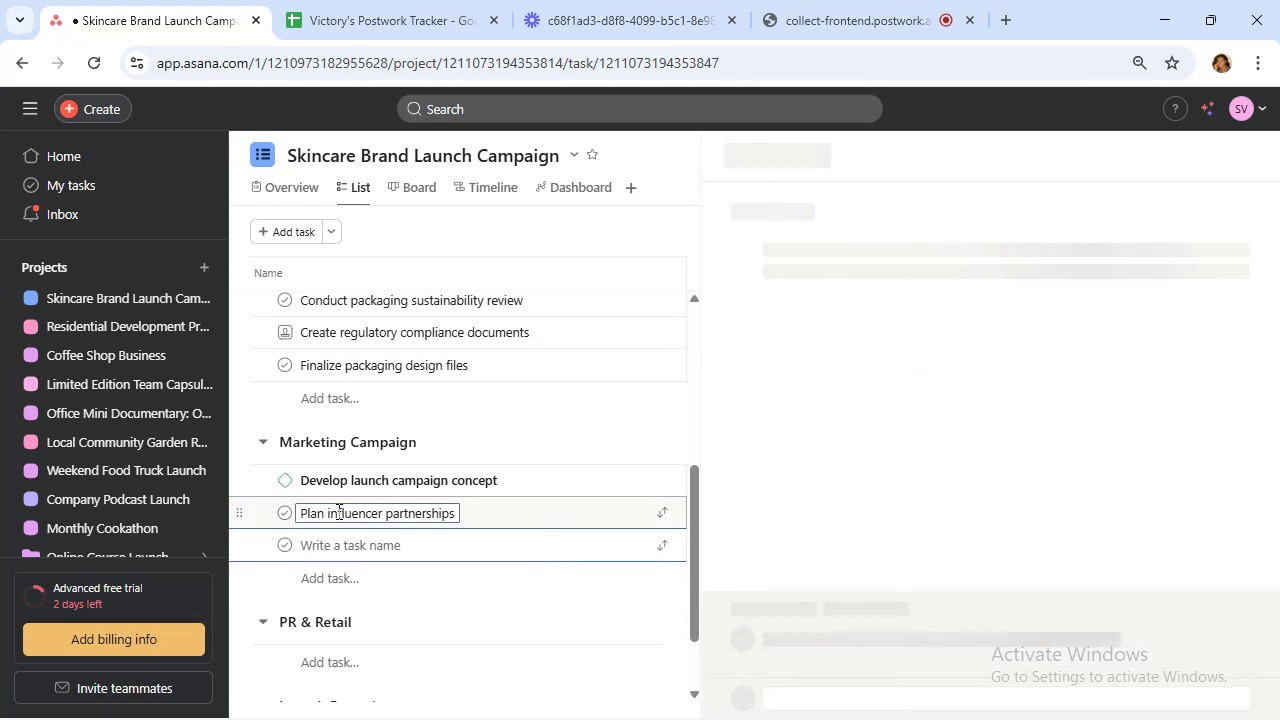 
type(CREAy)
key(Backspace)
type(te socil mediacaalender)
key(Backspace)
 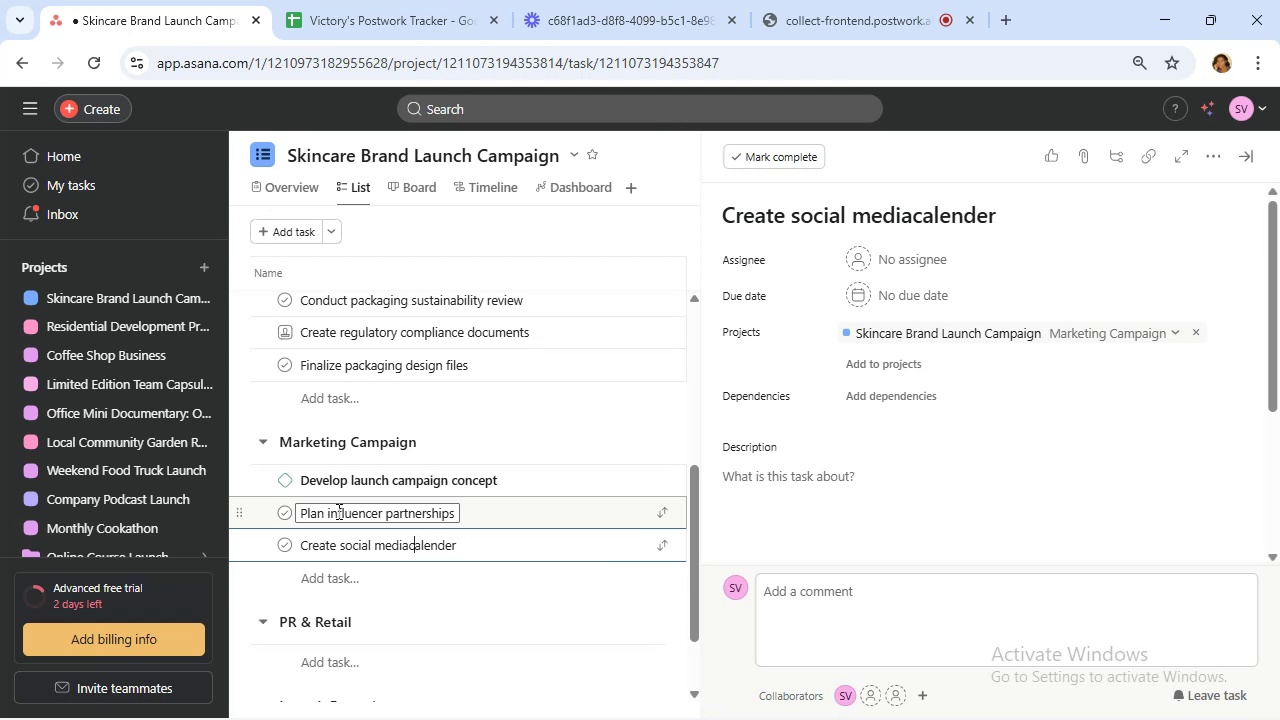 
hold_key(key=ArrowLeft, duration=0.9)
 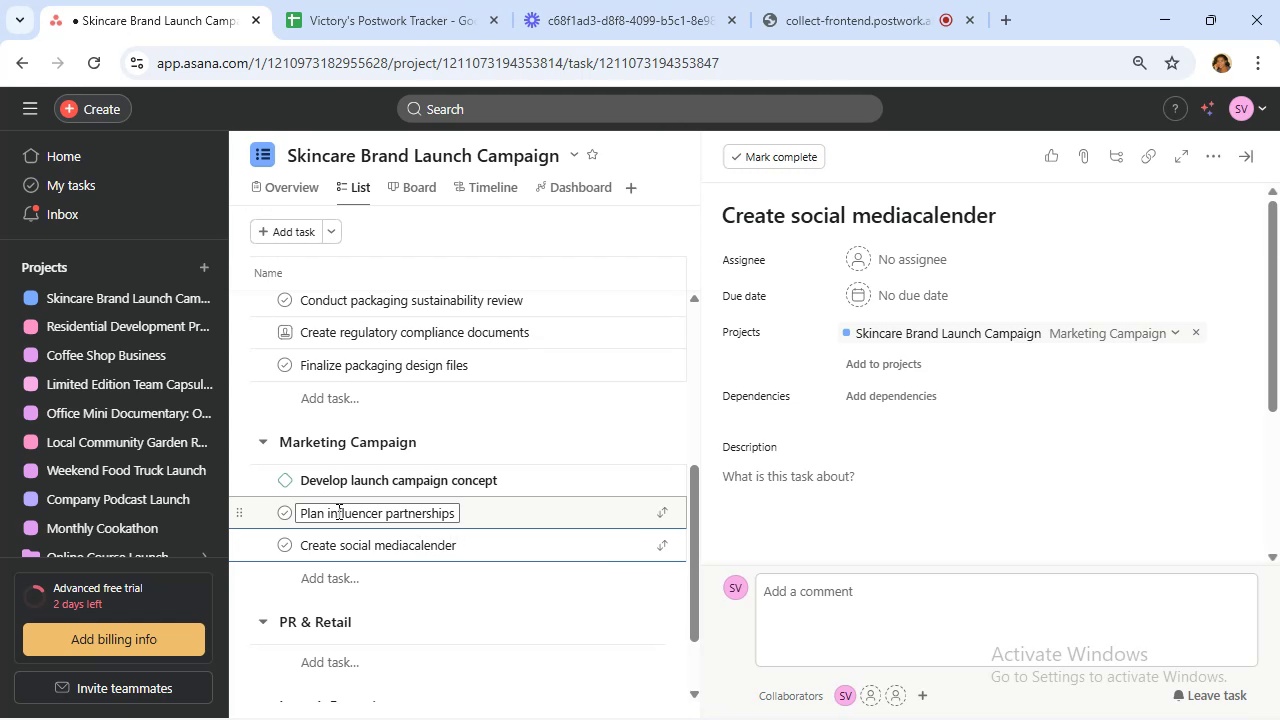 
key(ArrowLeft)
 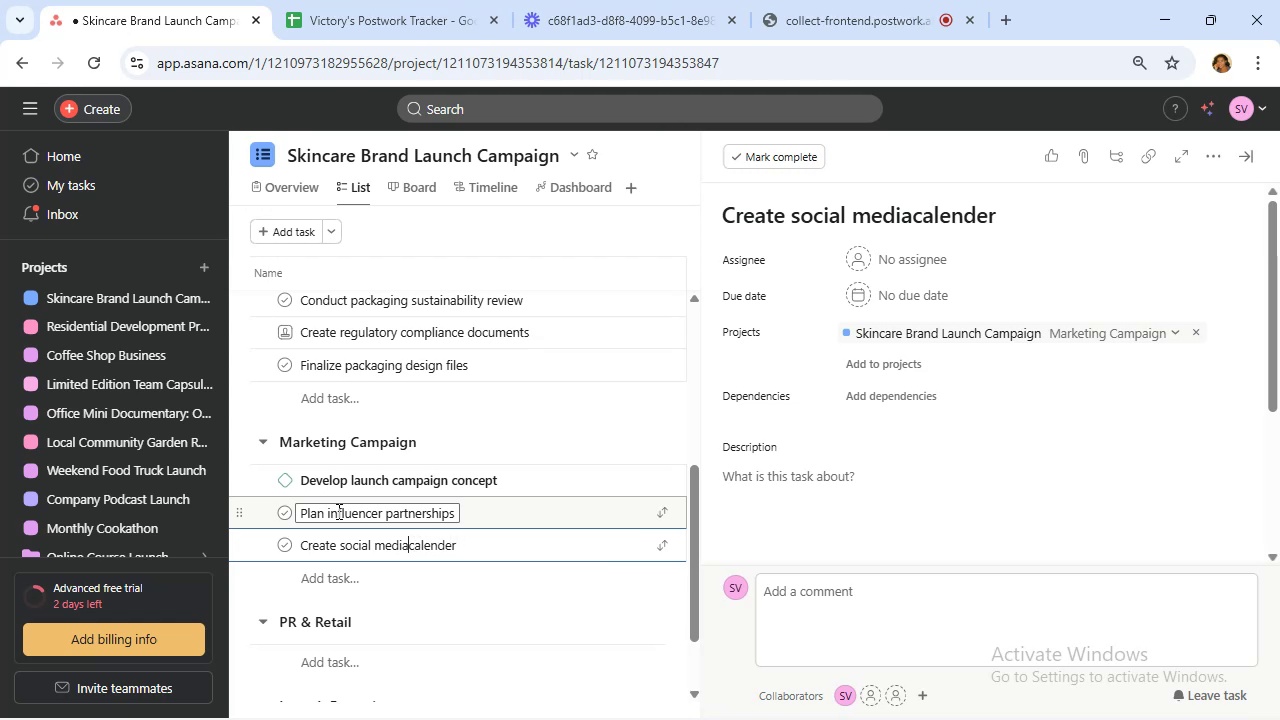 
key(ArrowLeft)
 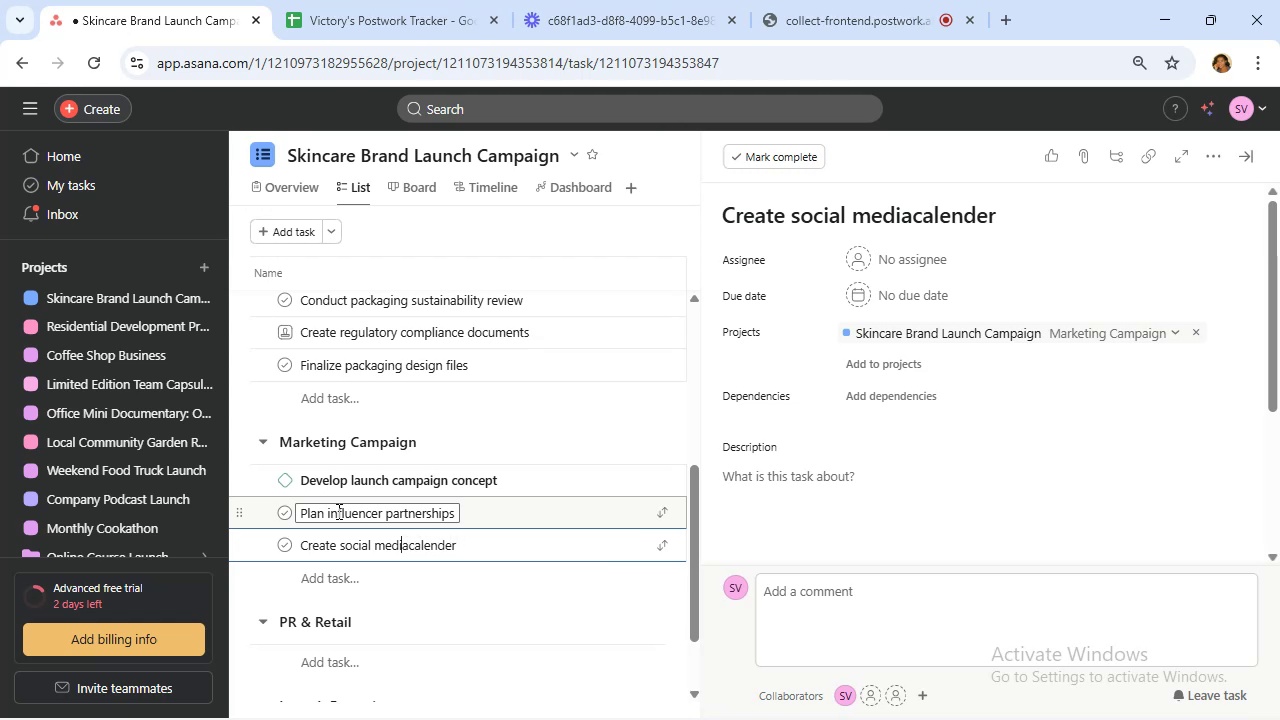 
key(ArrowRight)
 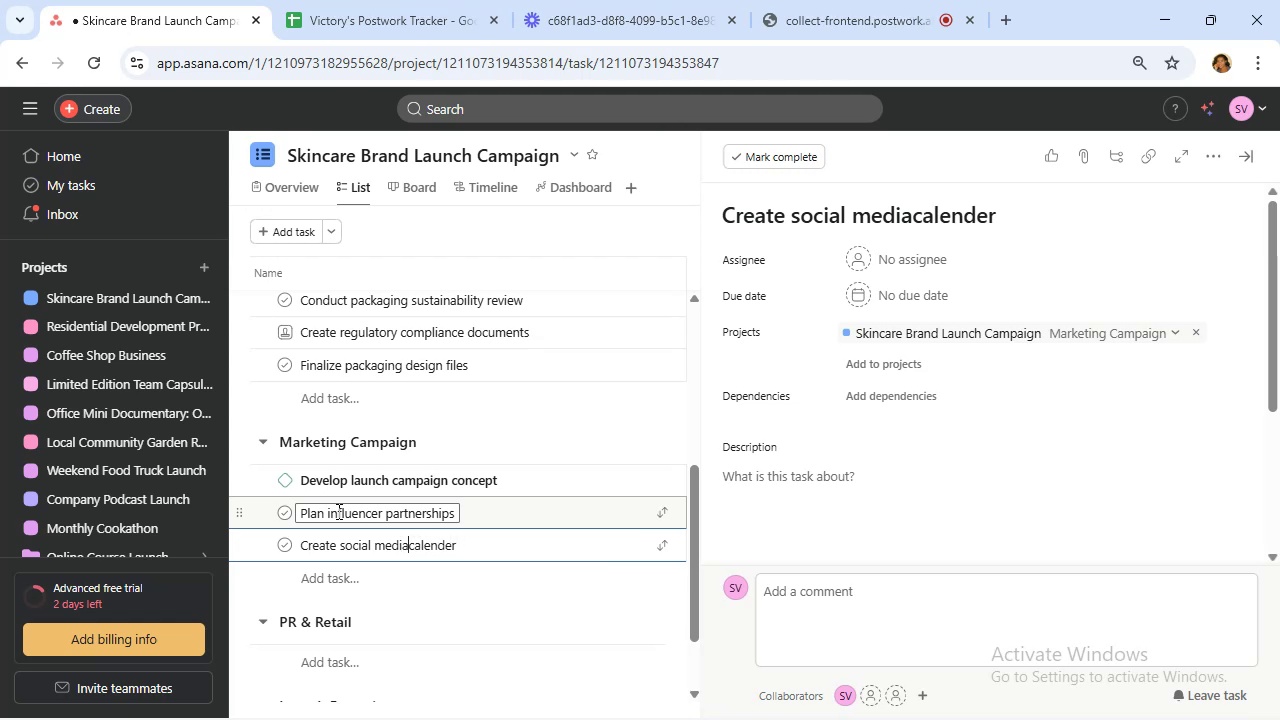 
key(Space)
 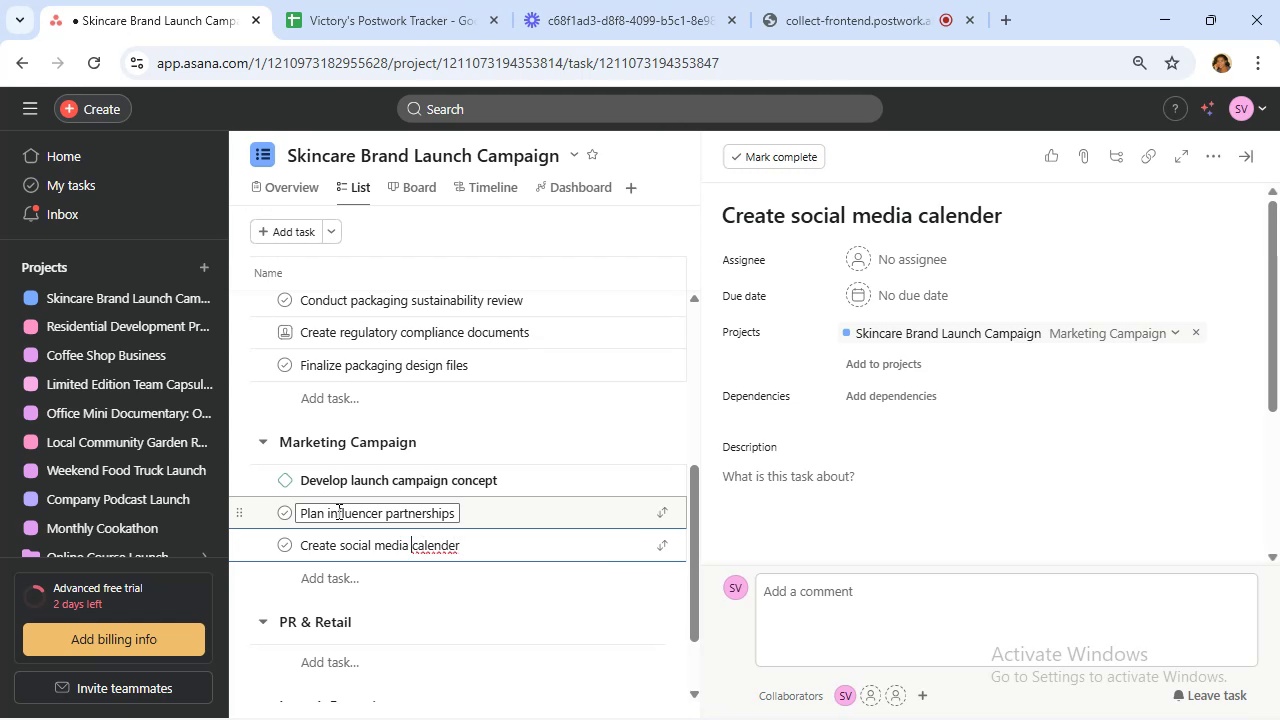 
hold_key(key=ArrowRight, duration=0.8)
 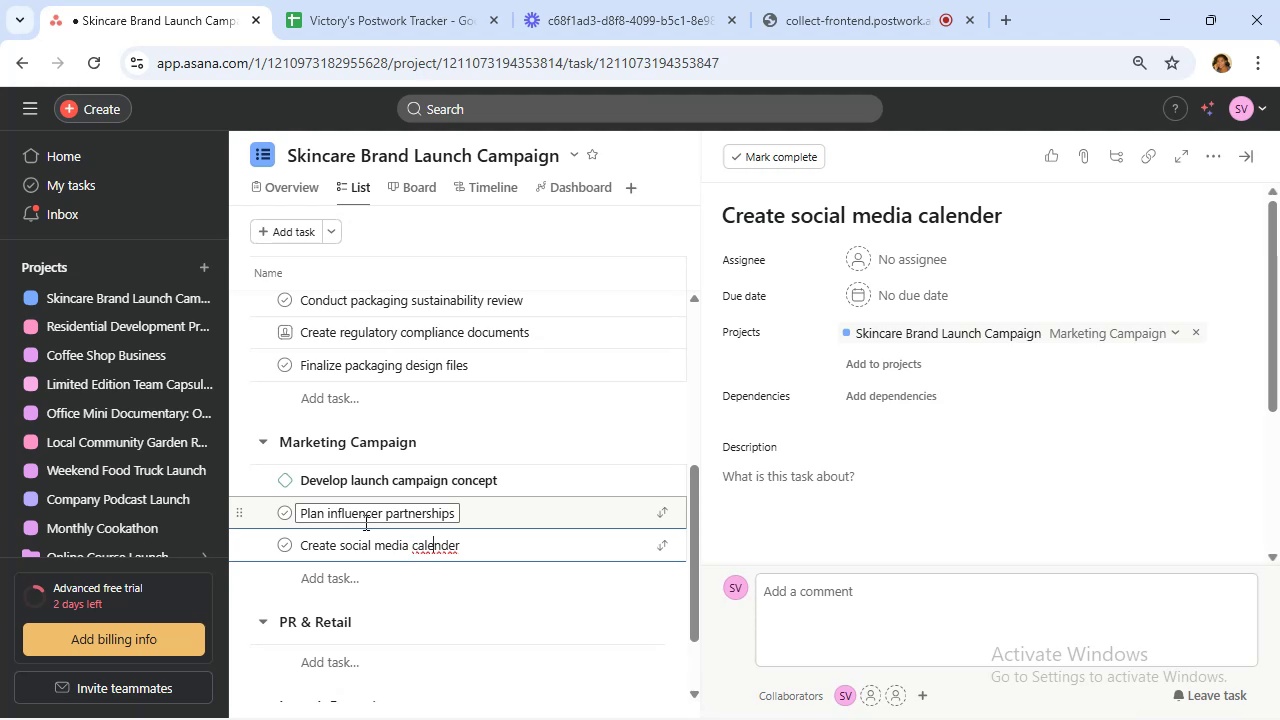 
key(ArrowRight)
 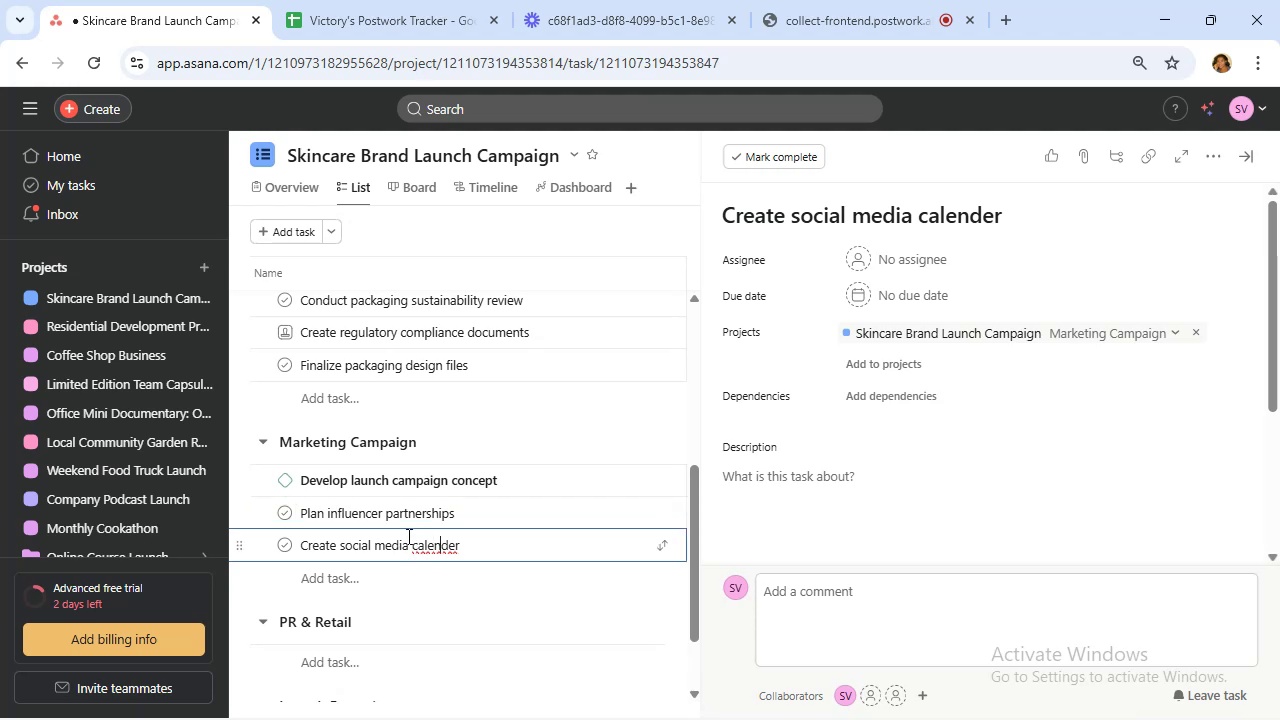 
key(ArrowRight)
 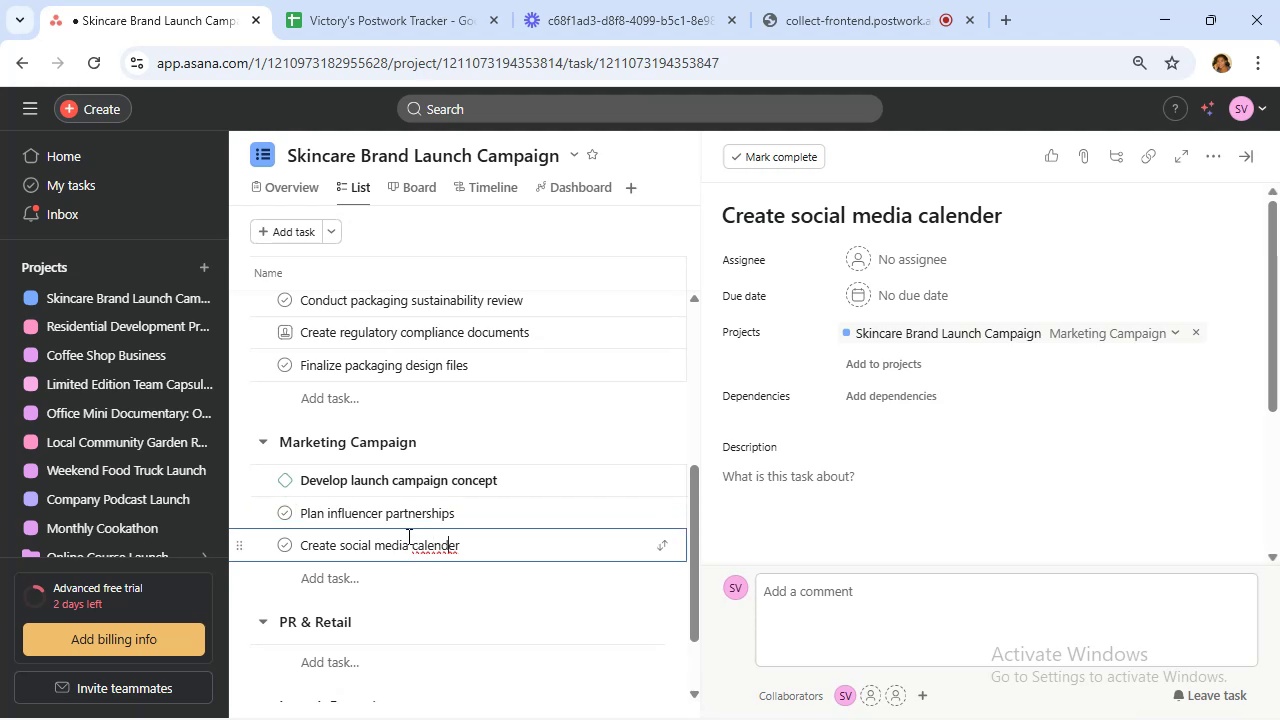 
key(ArrowRight)
 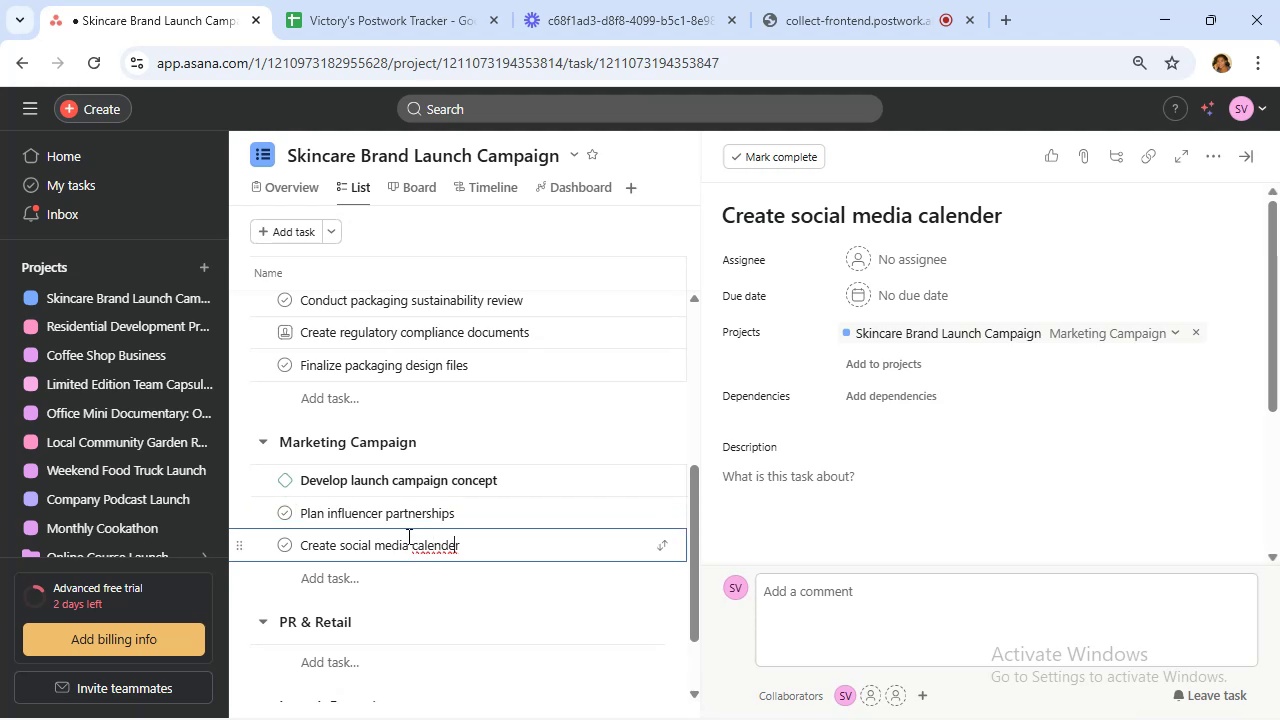 
key(Backspace)
 